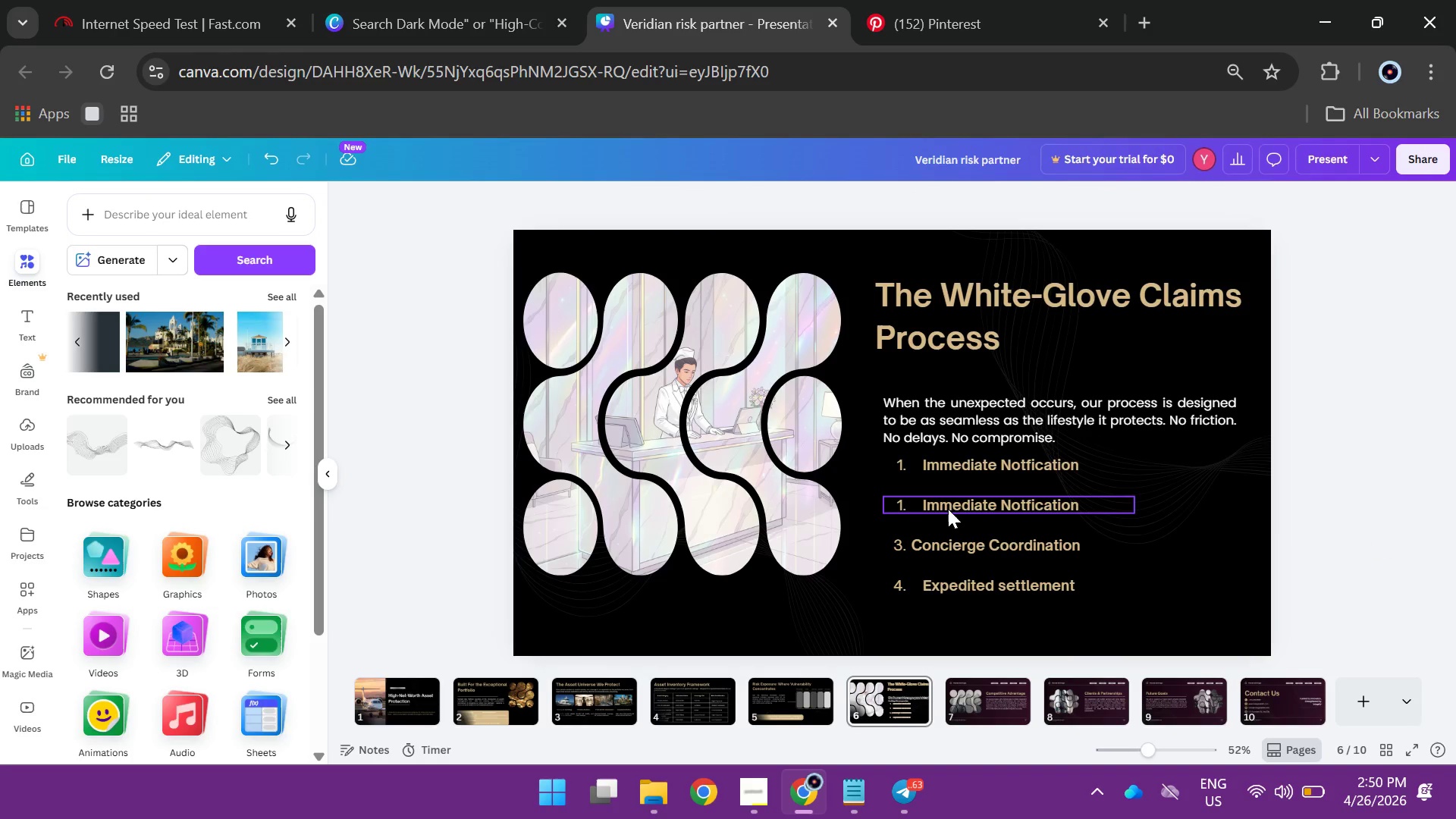 
double_click([957, 510])
 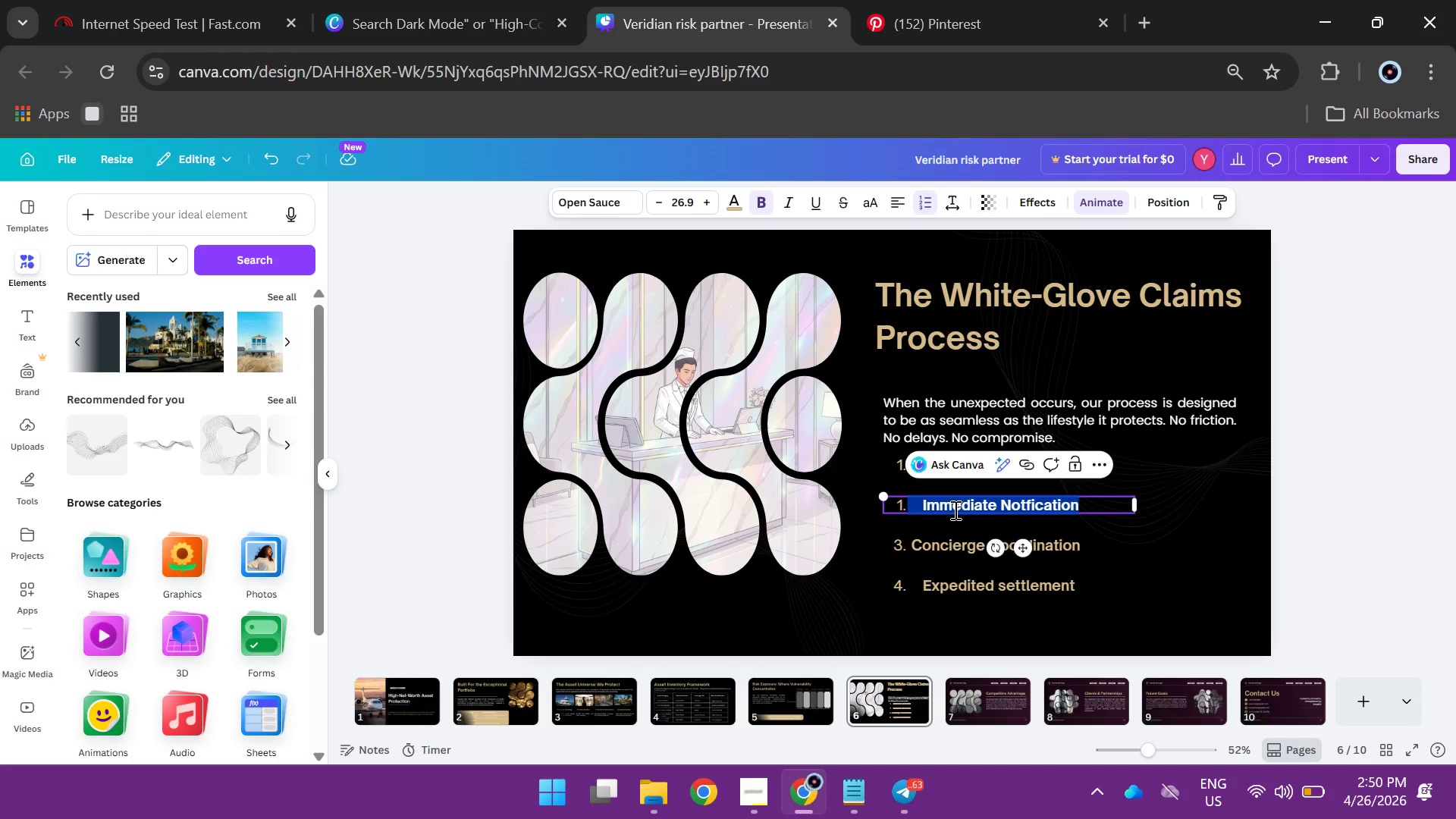 
key(Backspace)
key(Backspace)
type(2. Ra)
key(Backspace)
key(Backspace)
type( Rapid ass)
key(Backspace)
key(Backspace)
key(Backspace)
type(Asse)
 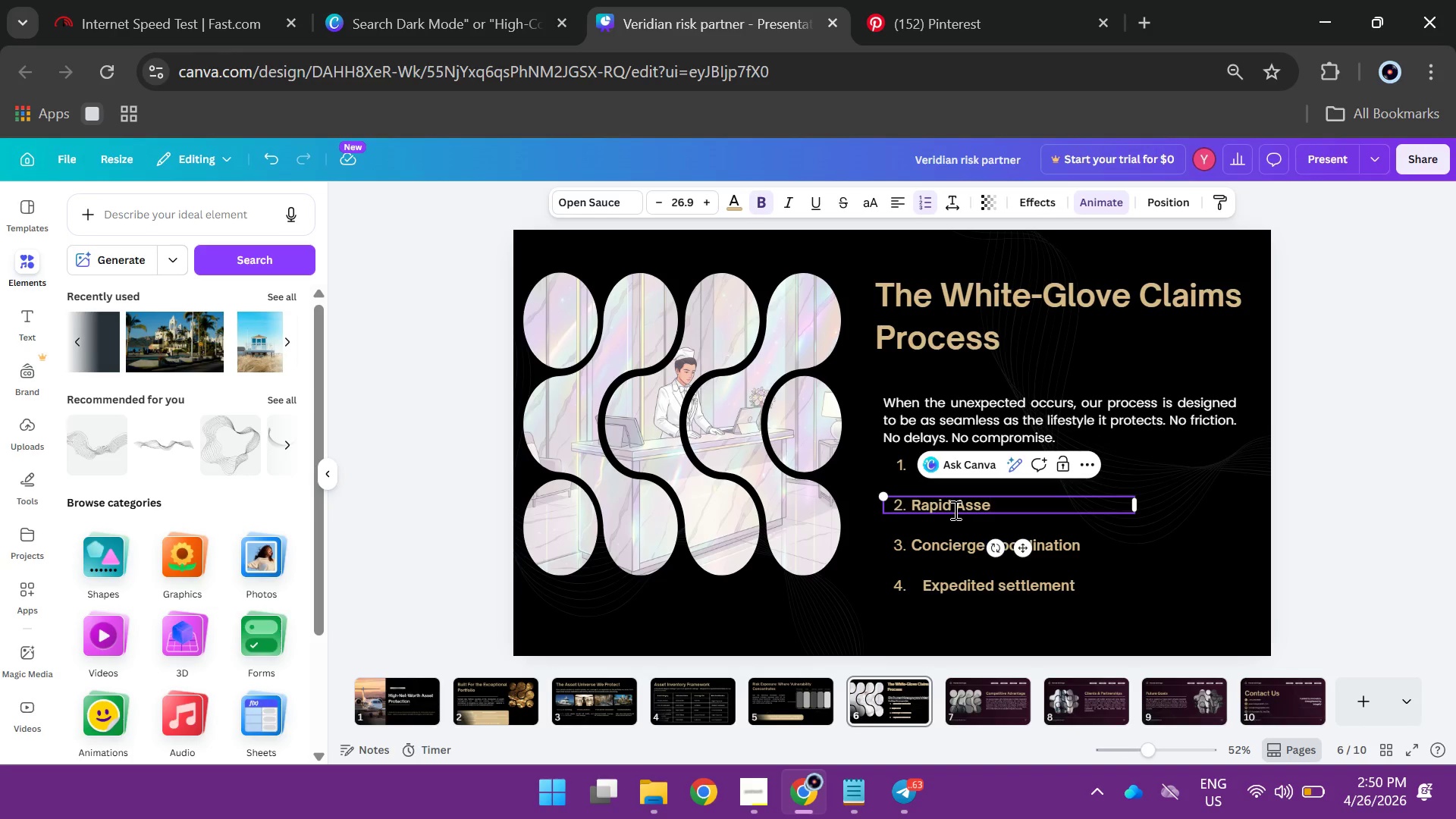 
type(ssment)
 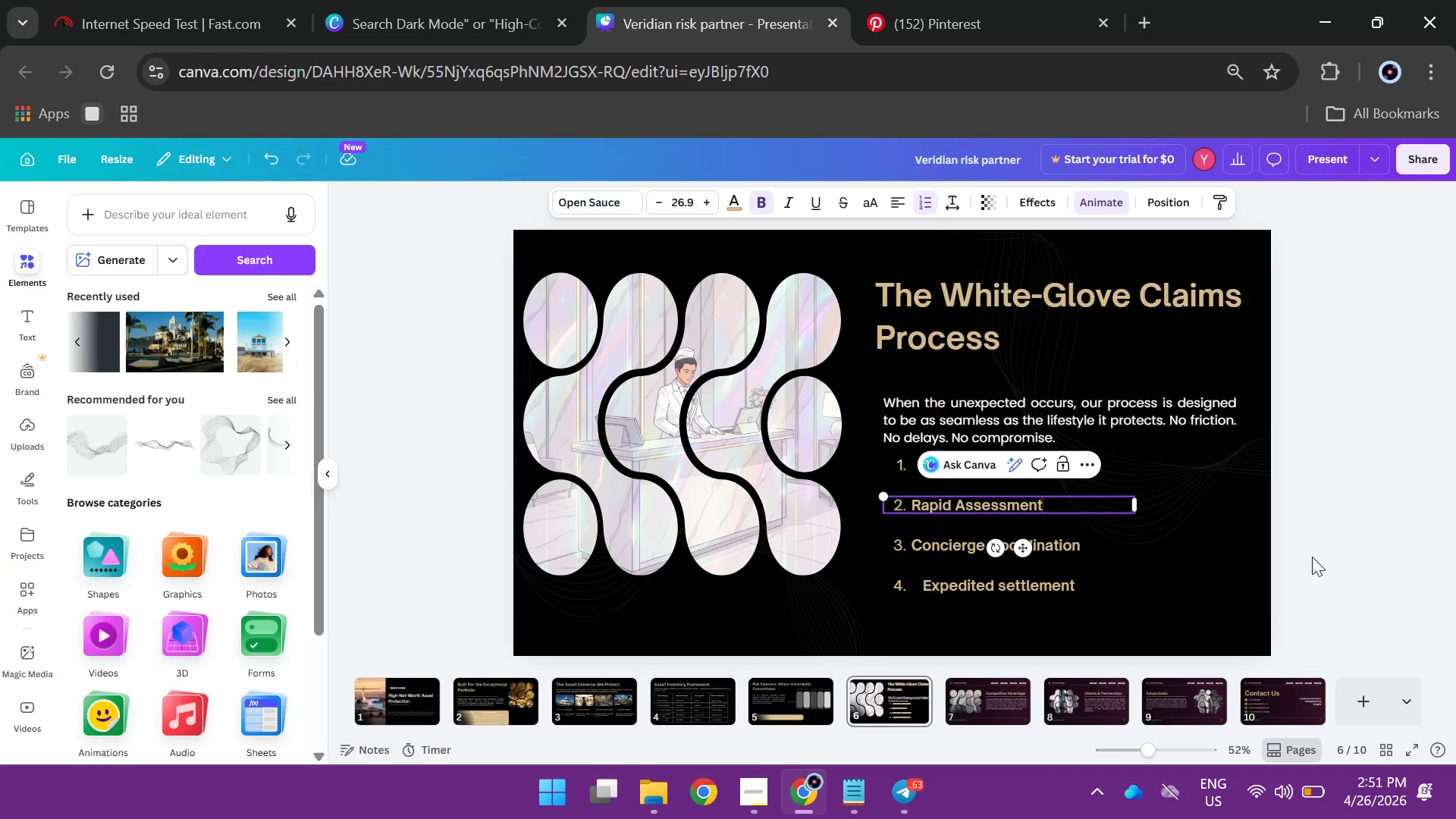 
left_click([1372, 568])
 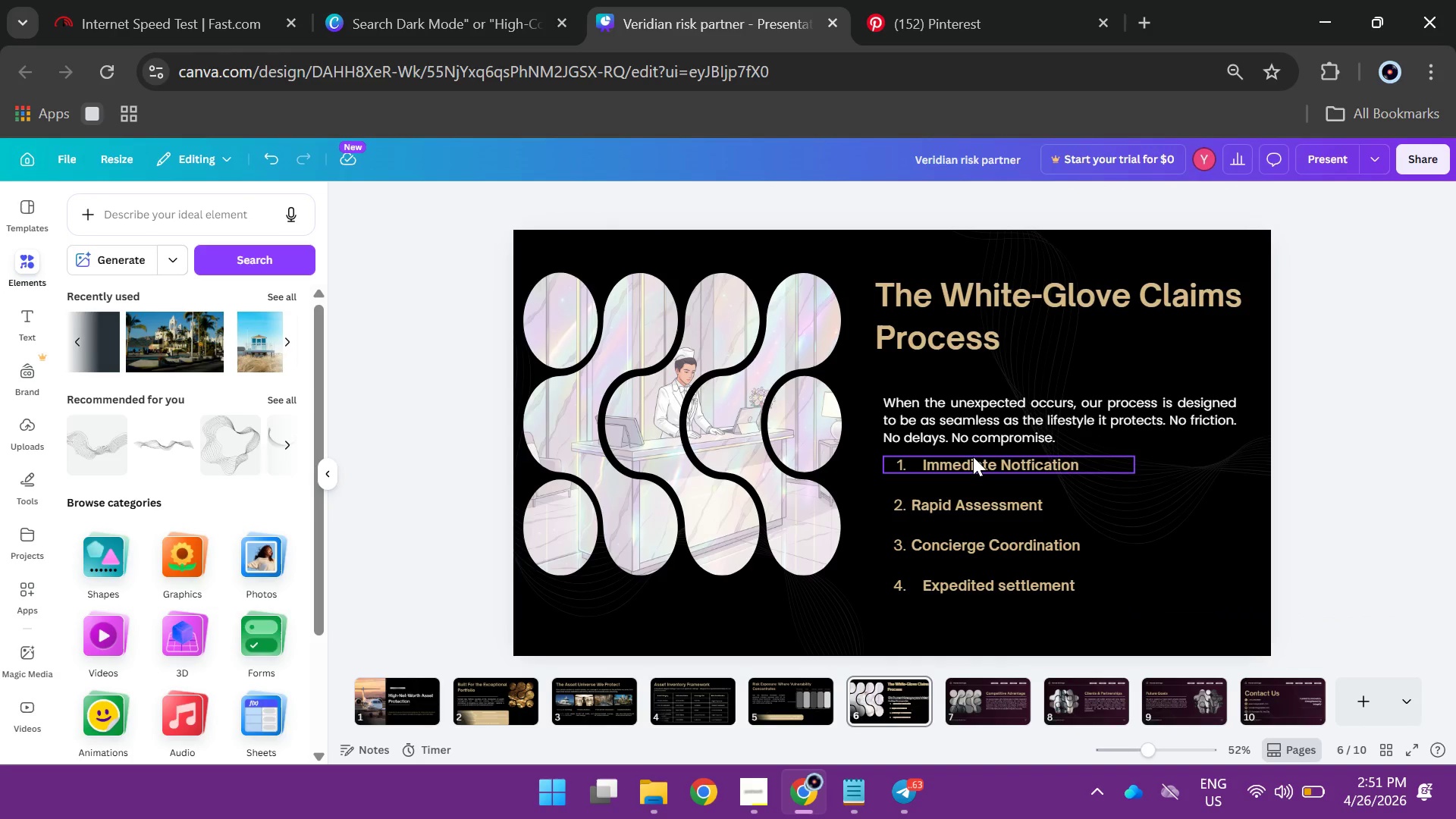 
left_click_drag(start_coordinate=[973, 457], to_coordinate=[992, 467])
 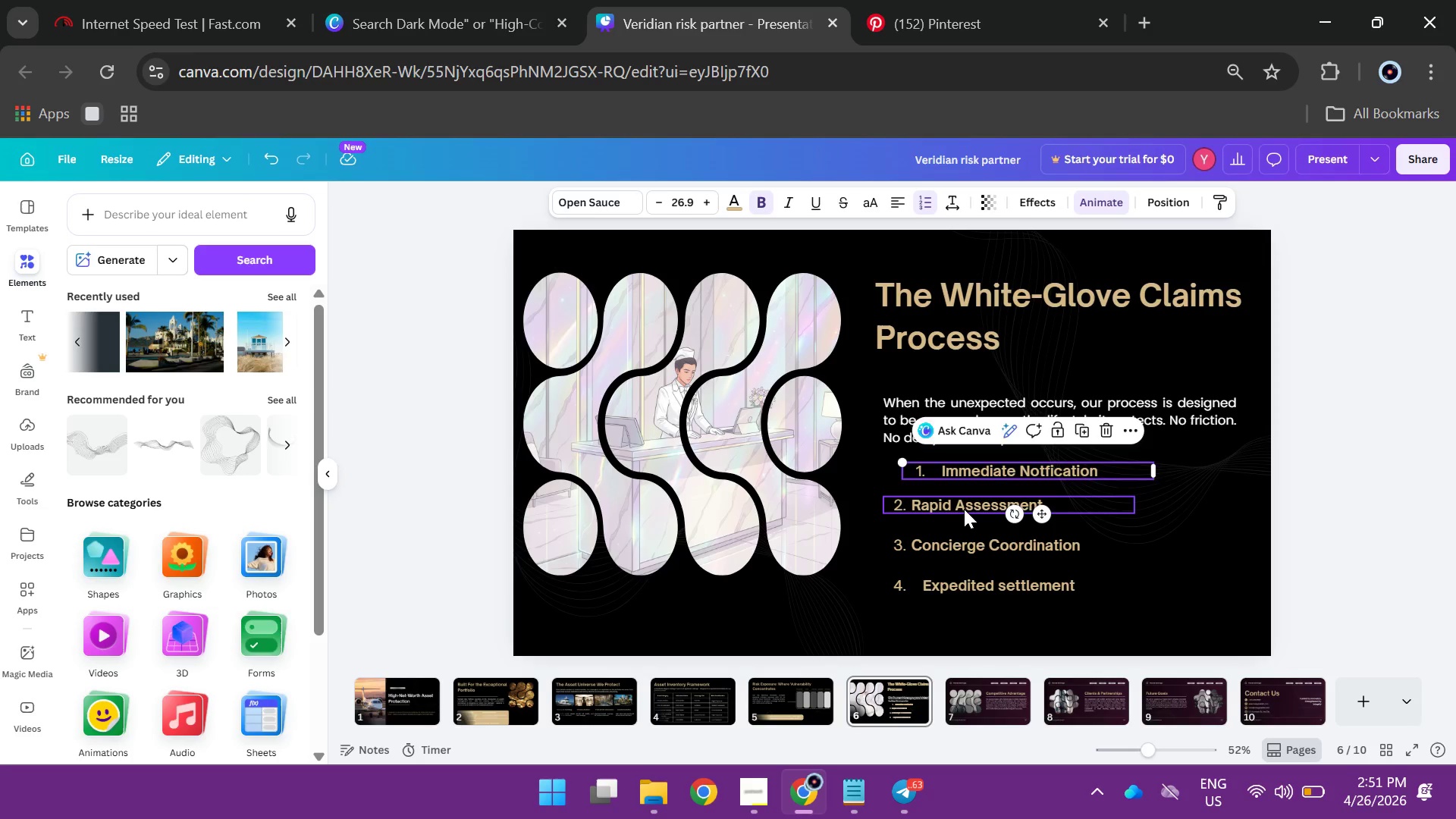 
left_click_drag(start_coordinate=[964, 508], to_coordinate=[988, 515])
 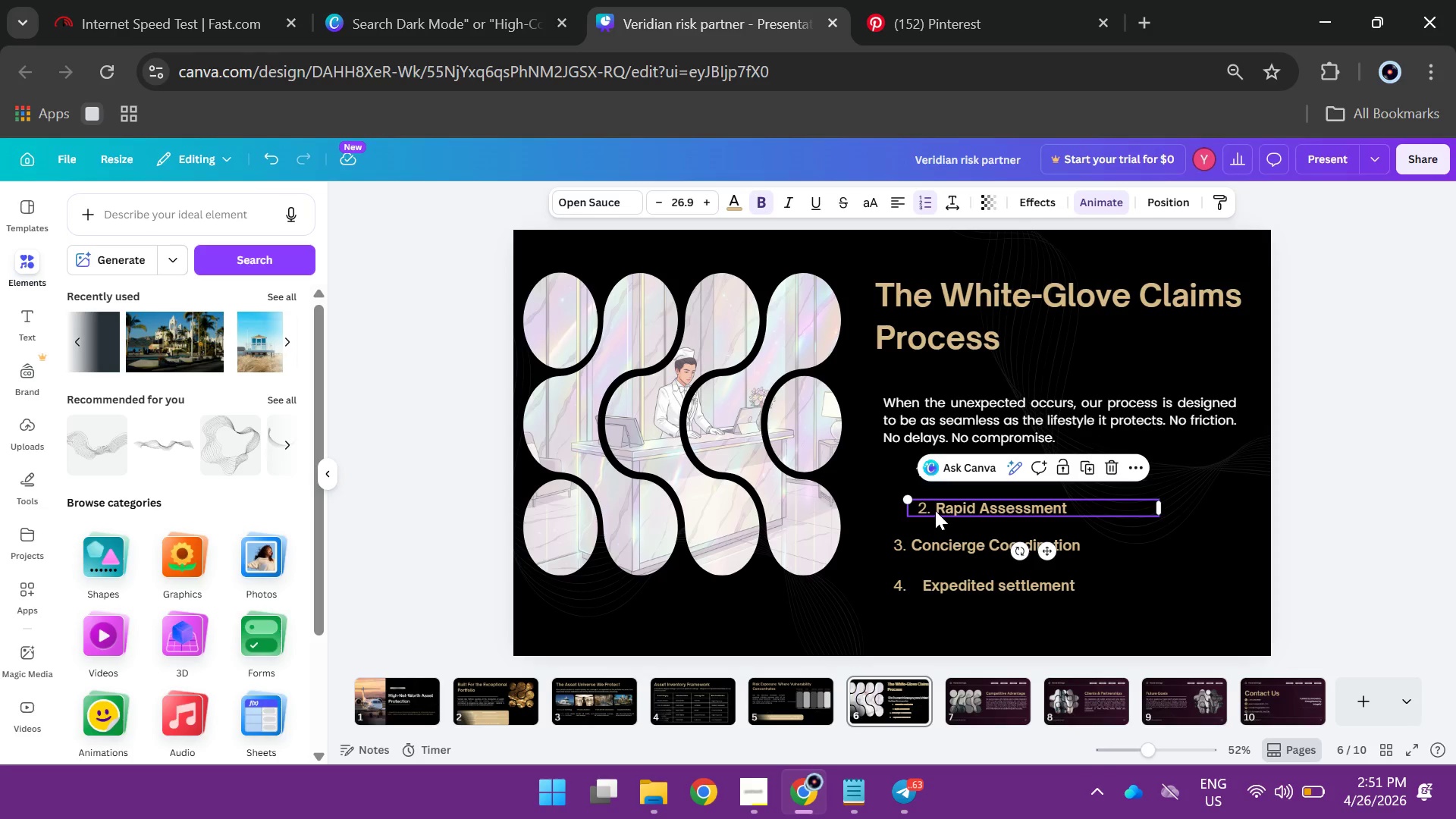 
left_click([935, 510])
 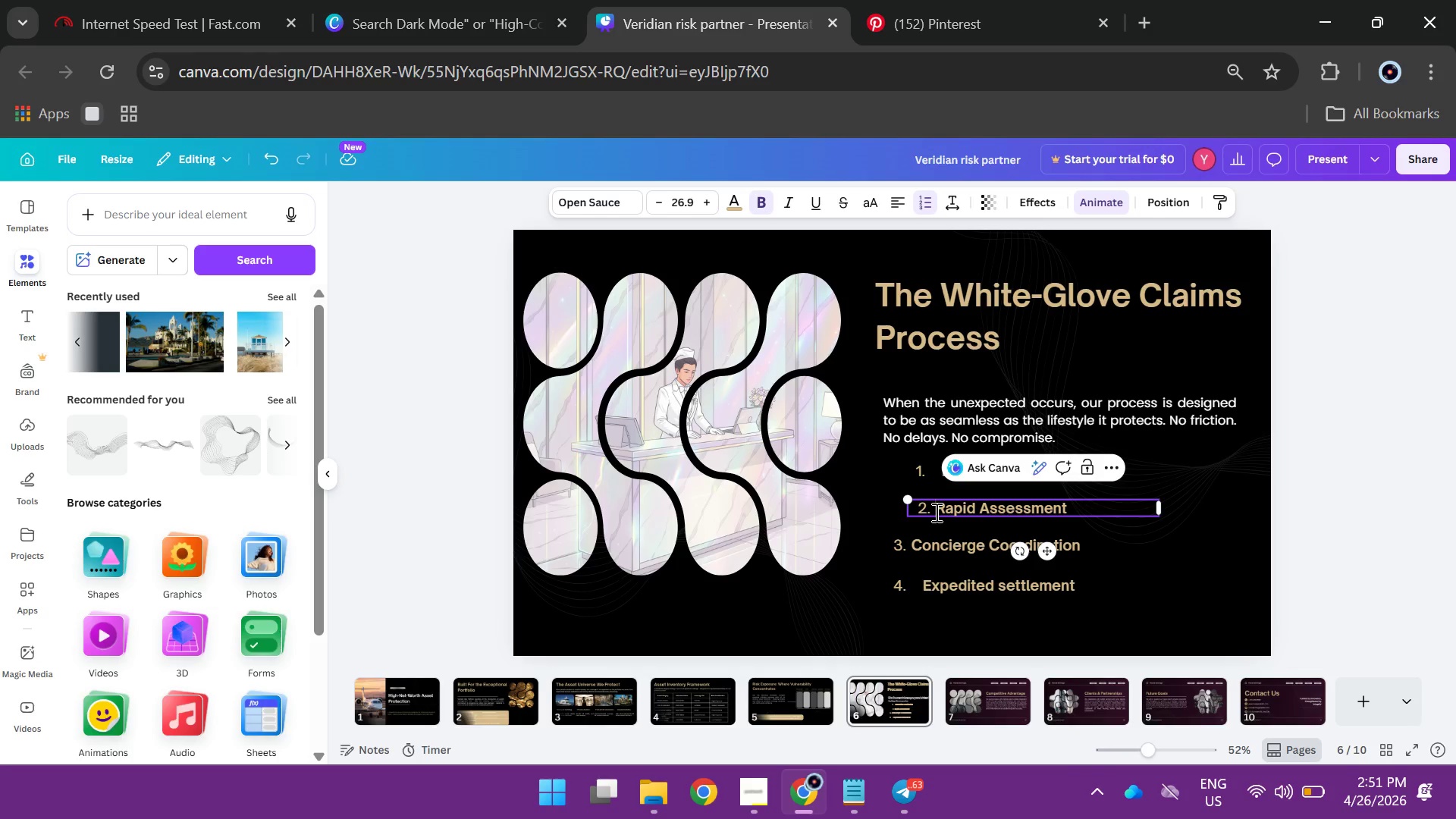 
left_click([935, 512])
 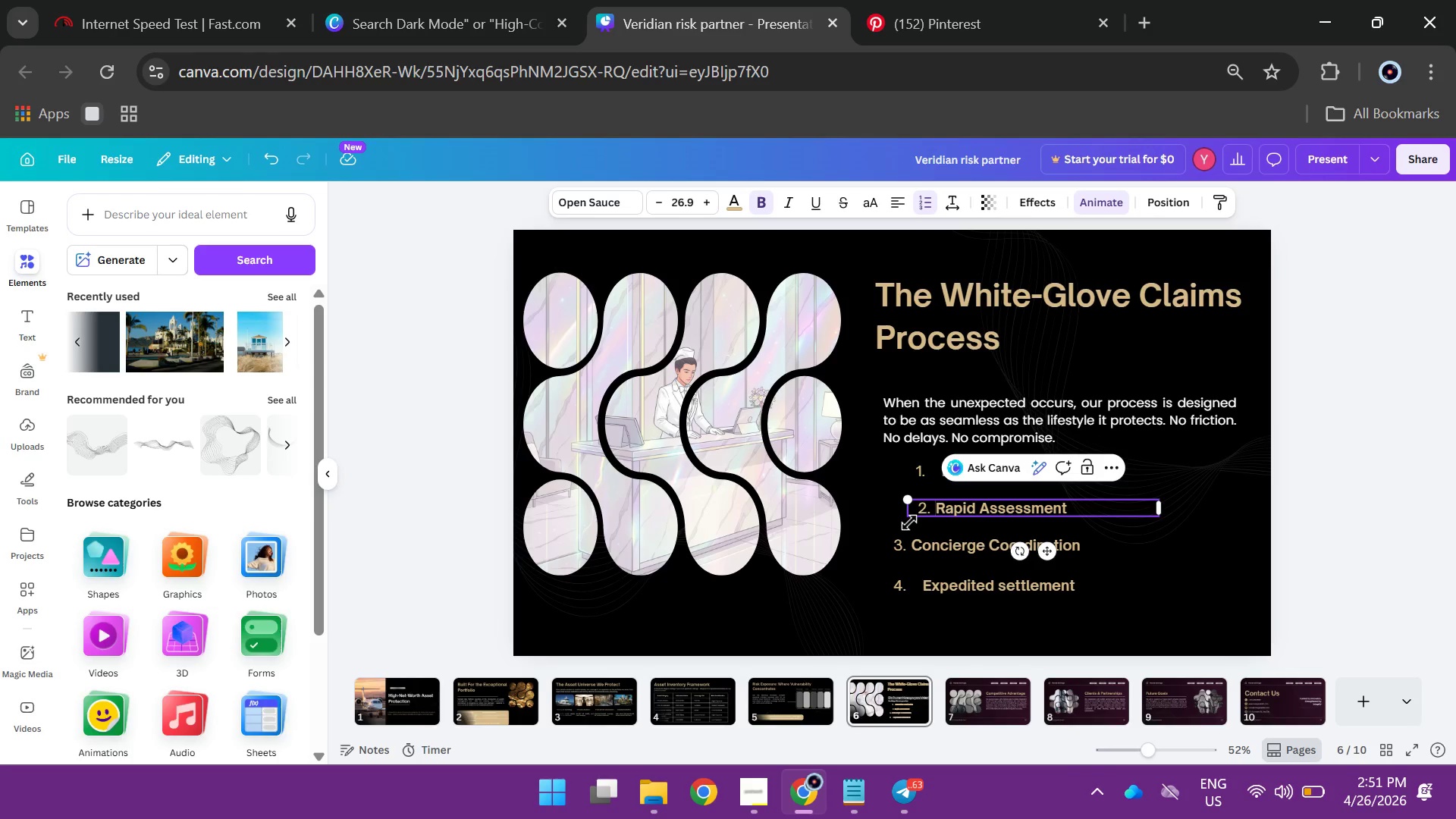 
key(Space)
 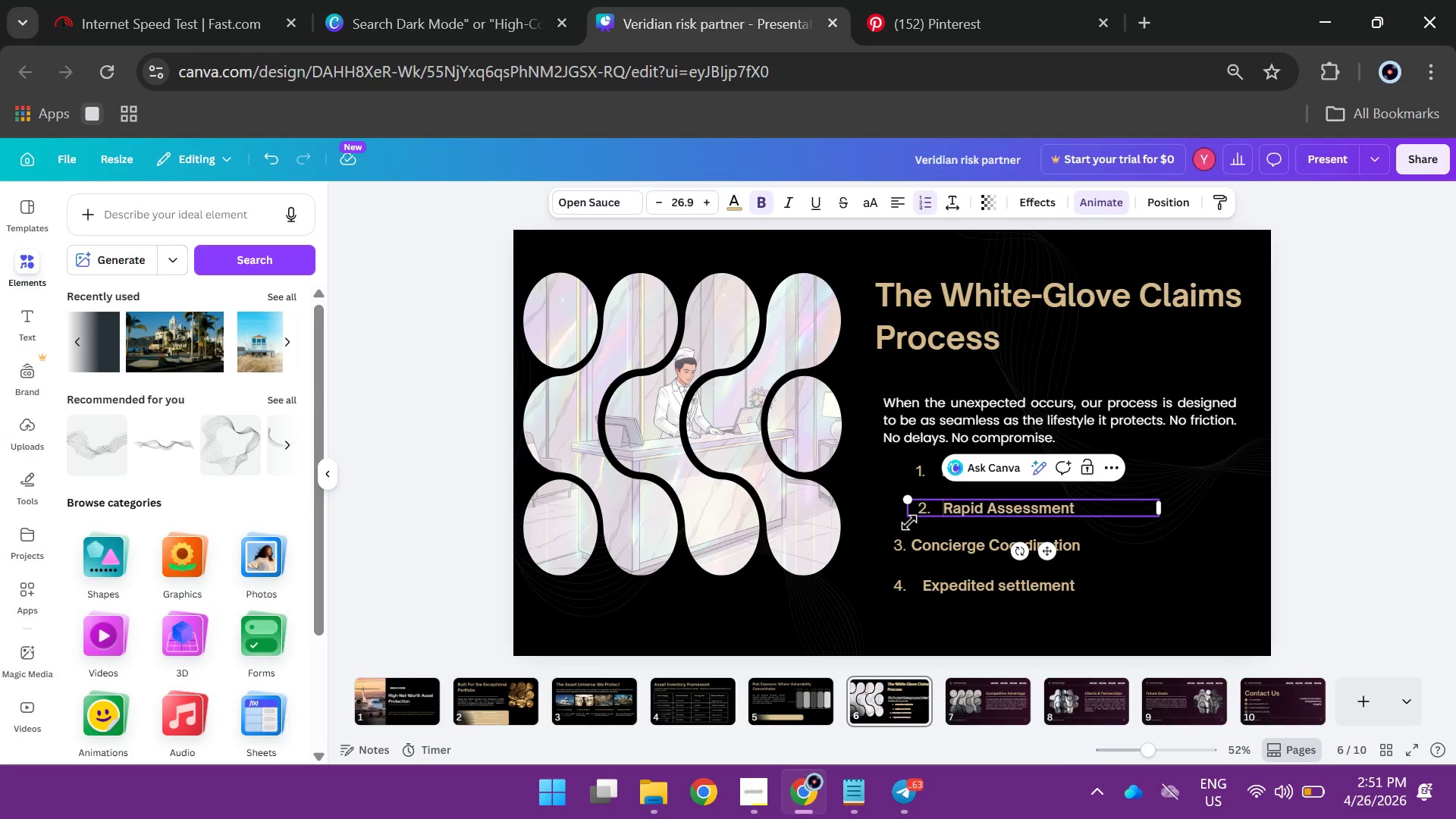 
key(Space)
 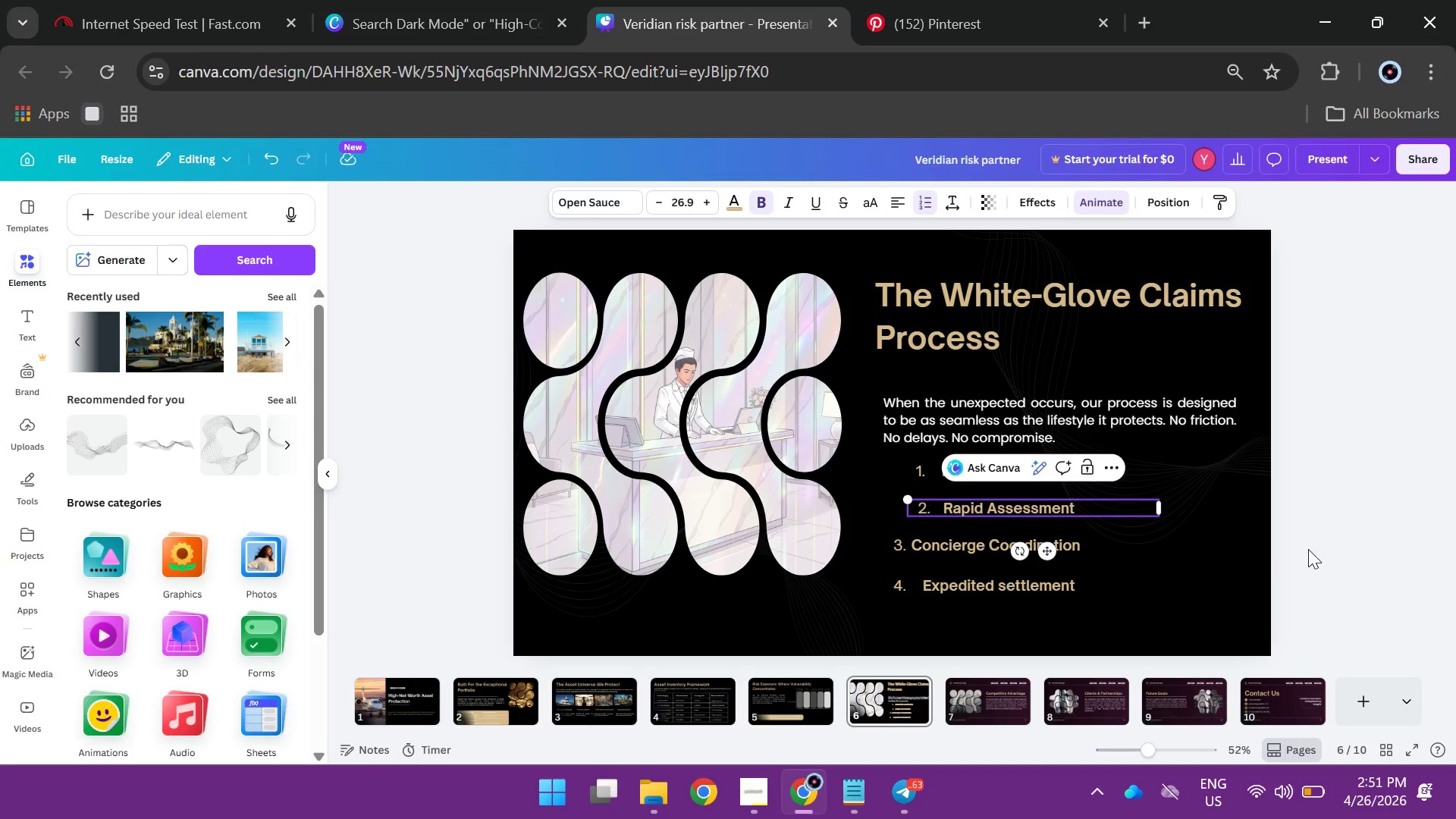 
left_click([1315, 543])
 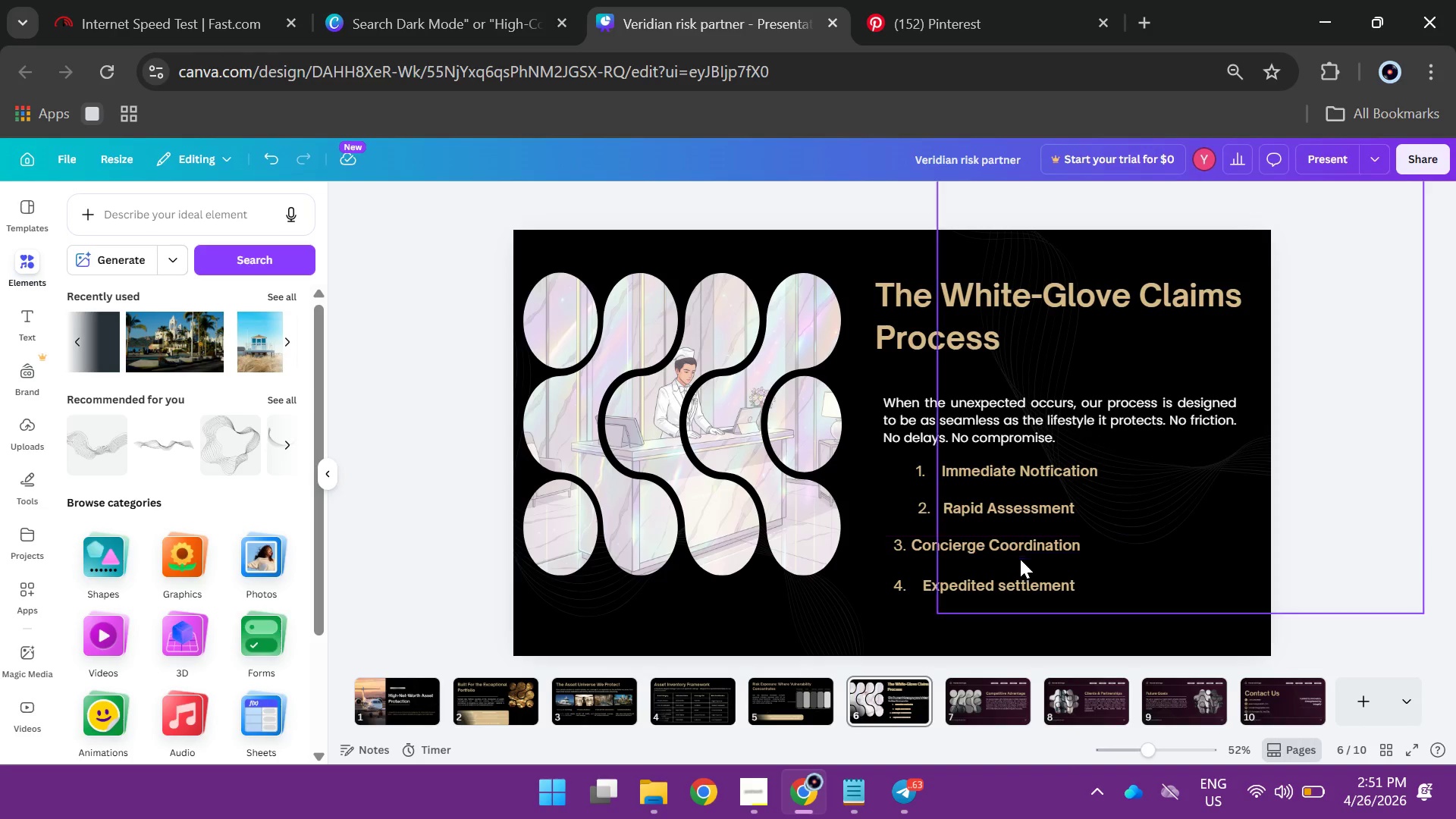 
left_click_drag(start_coordinate=[1002, 549], to_coordinate=[1030, 548])
 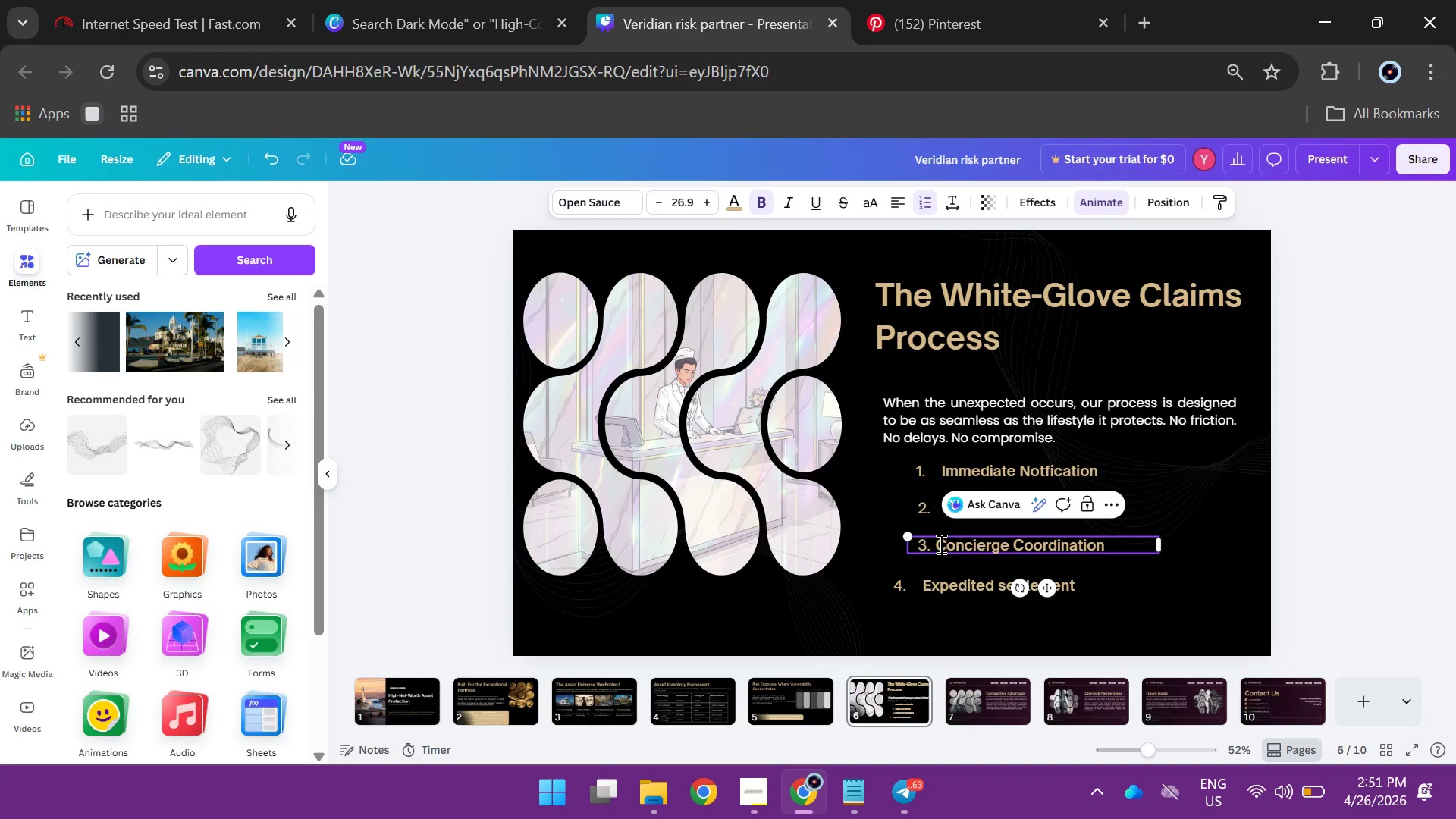 
left_click([940, 544])
 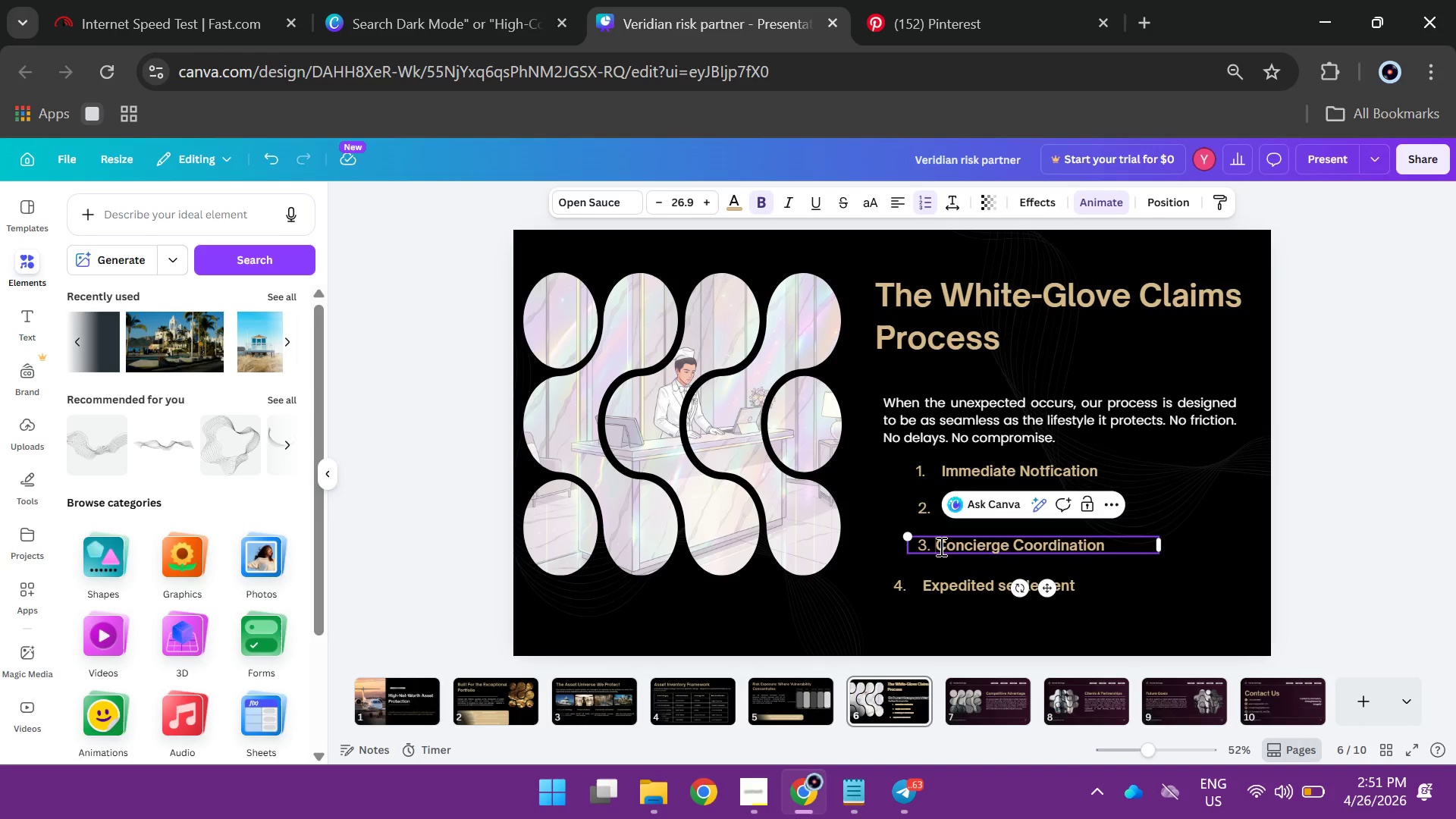 
key(Space)
 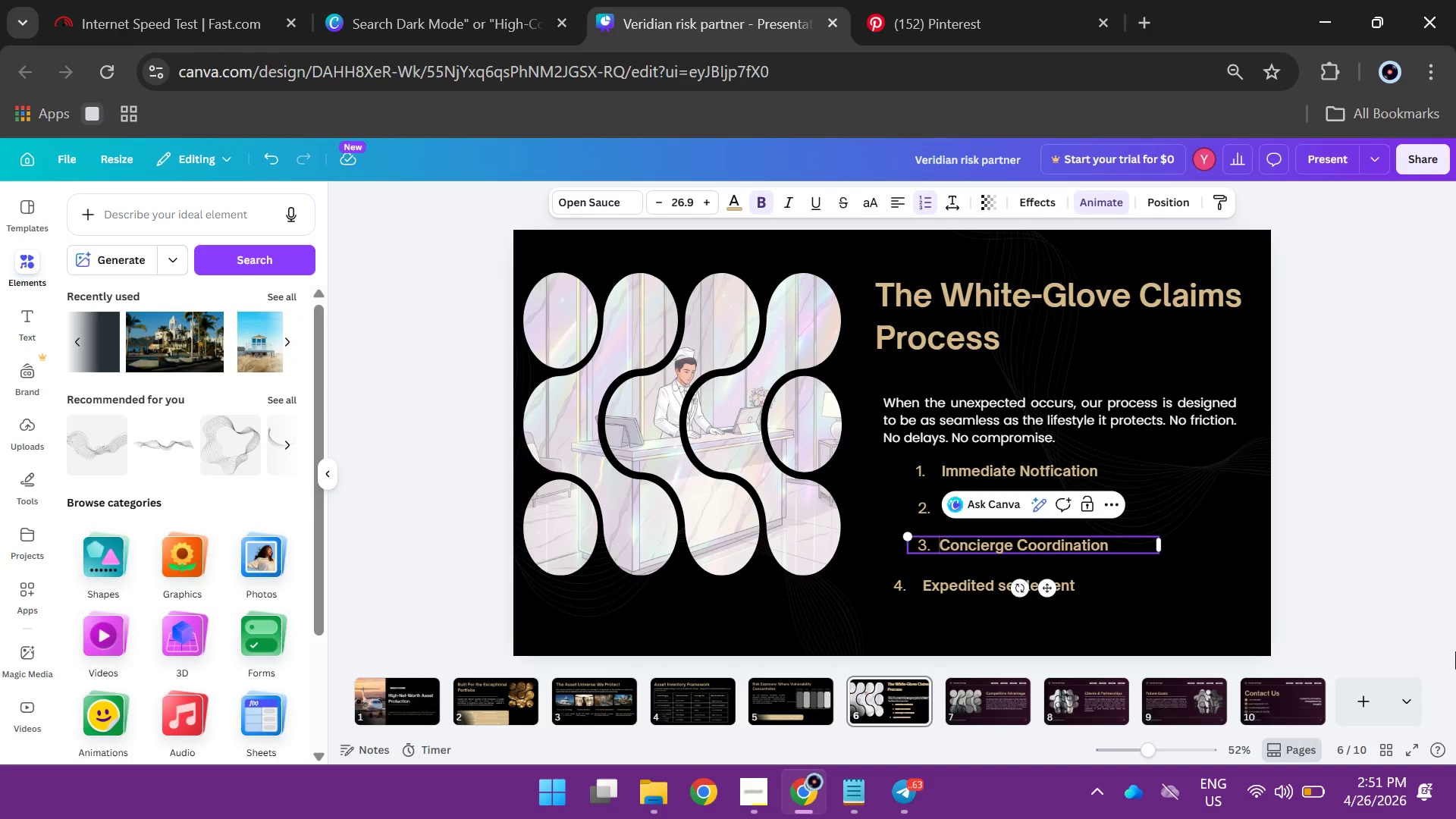 
left_click([1441, 639])
 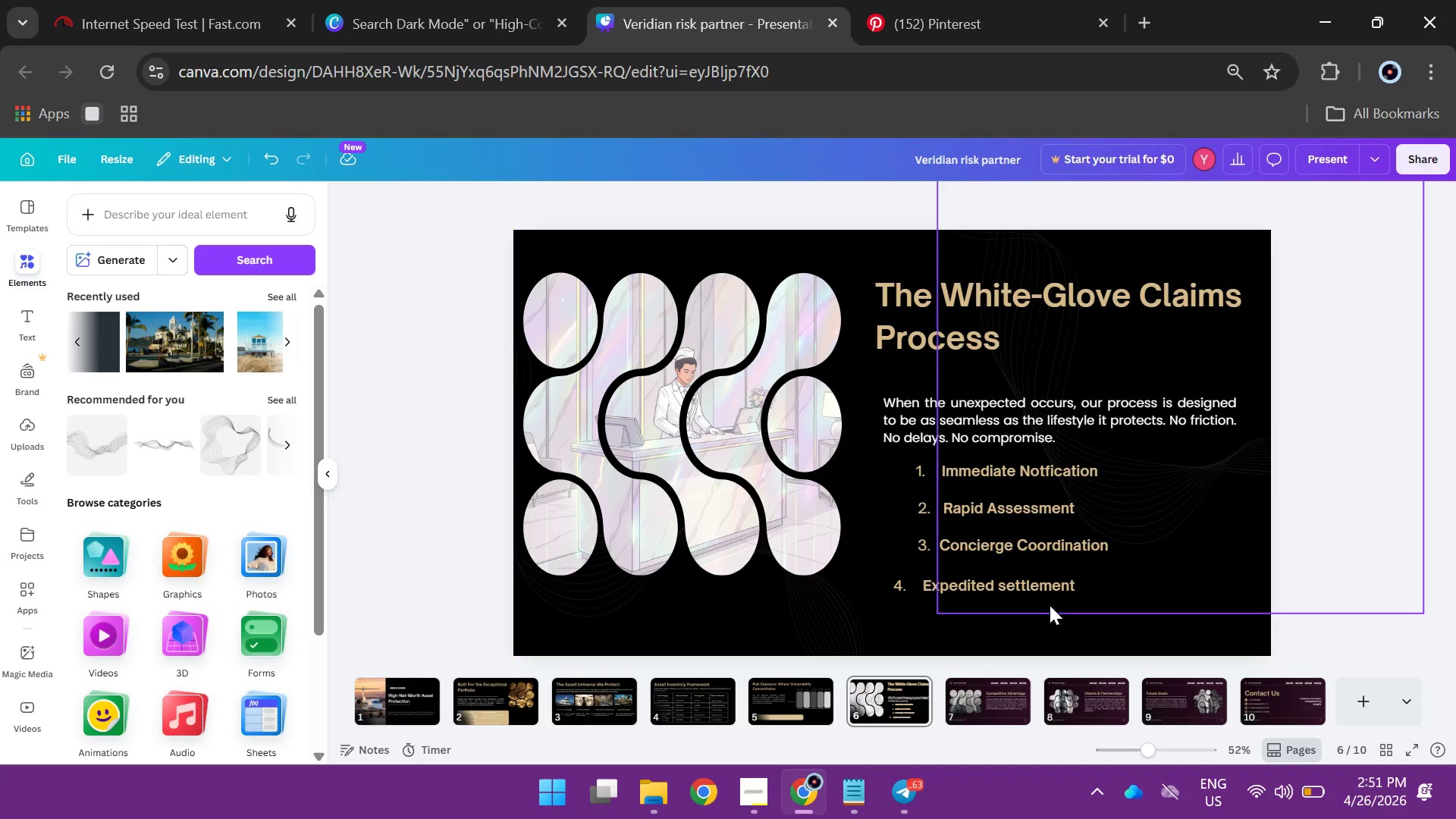 
mouse_move([937, 545])
 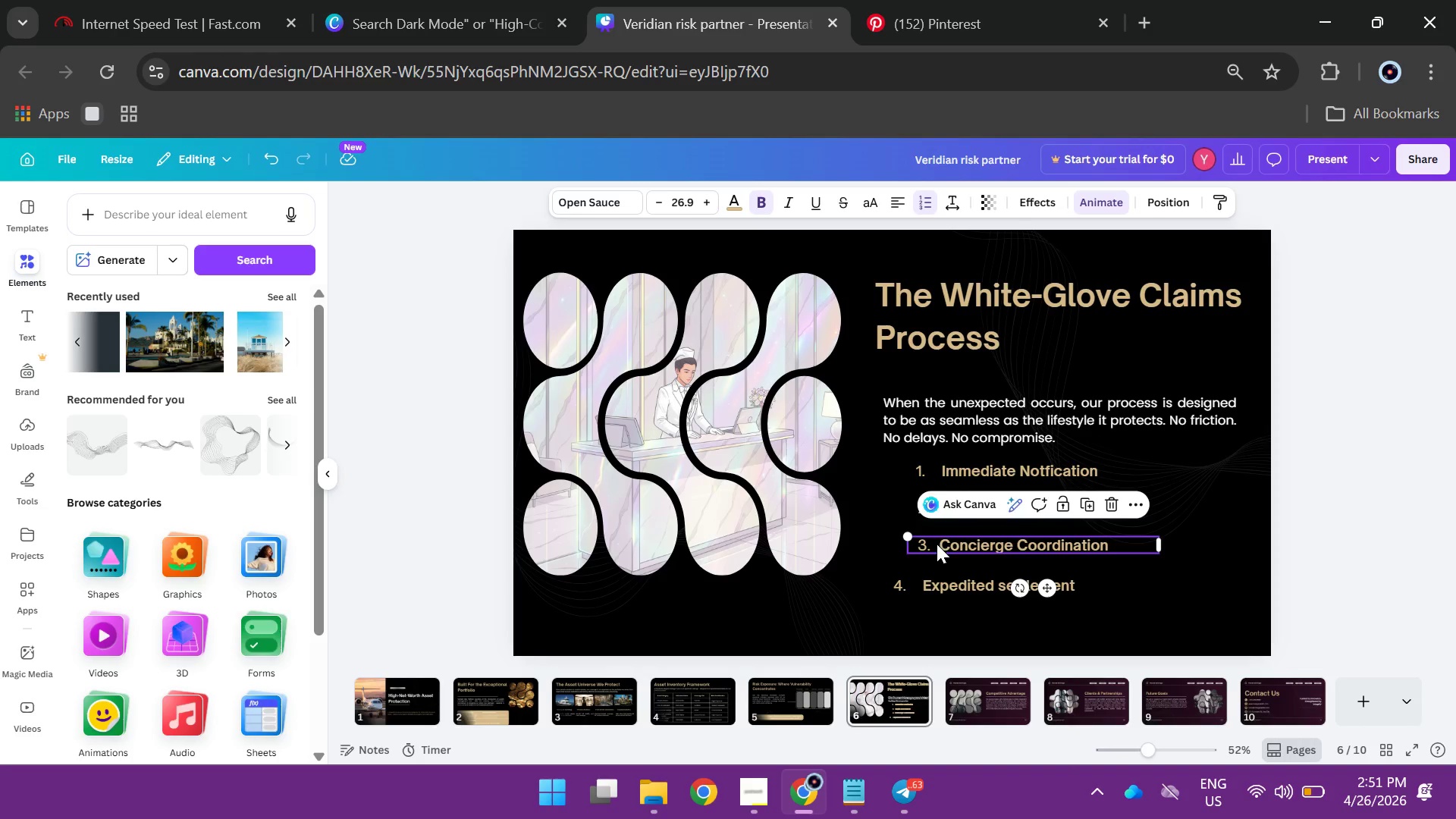 
double_click([937, 544])
 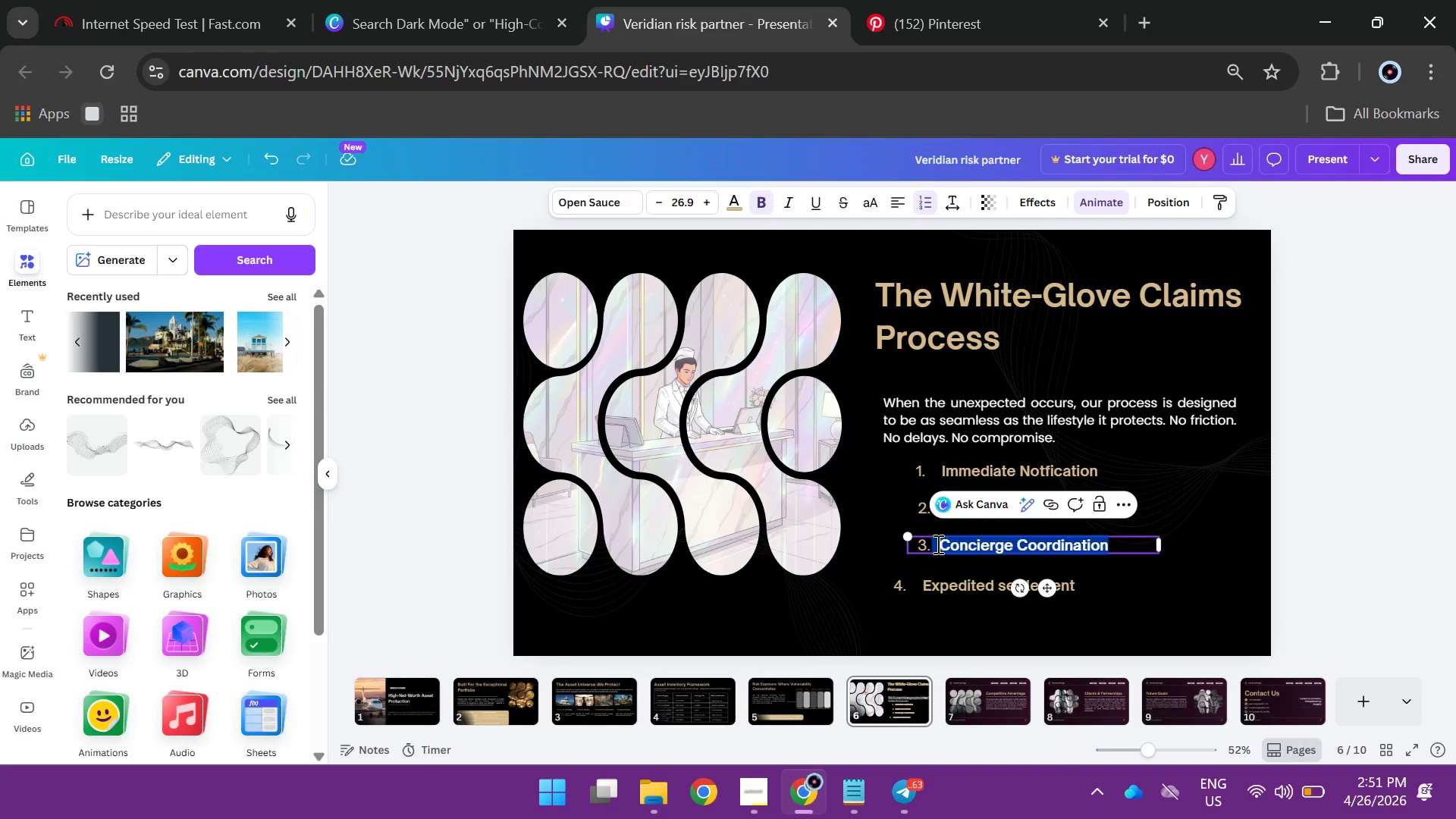 
triple_click([937, 544])
 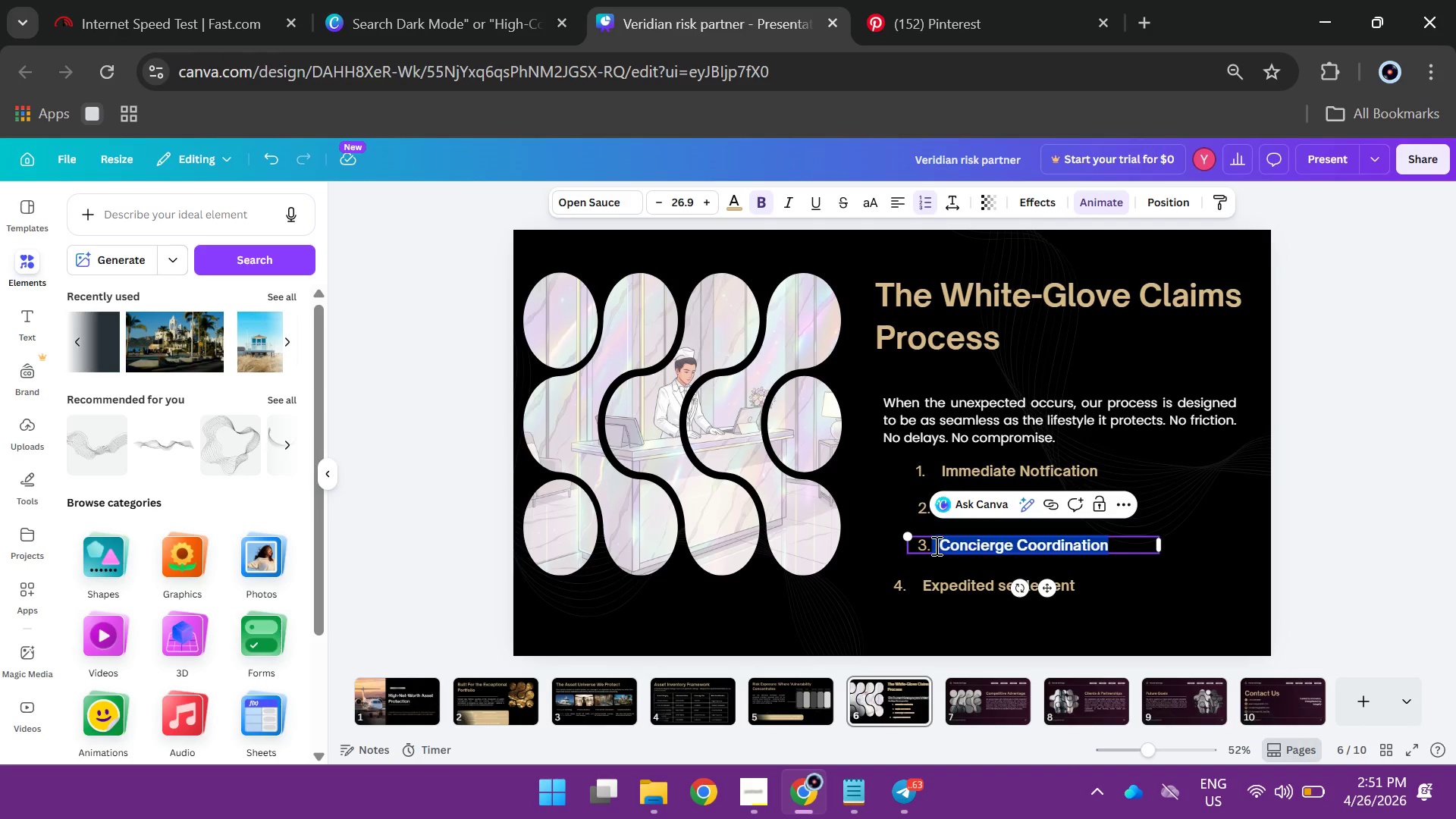 
left_click([935, 545])
 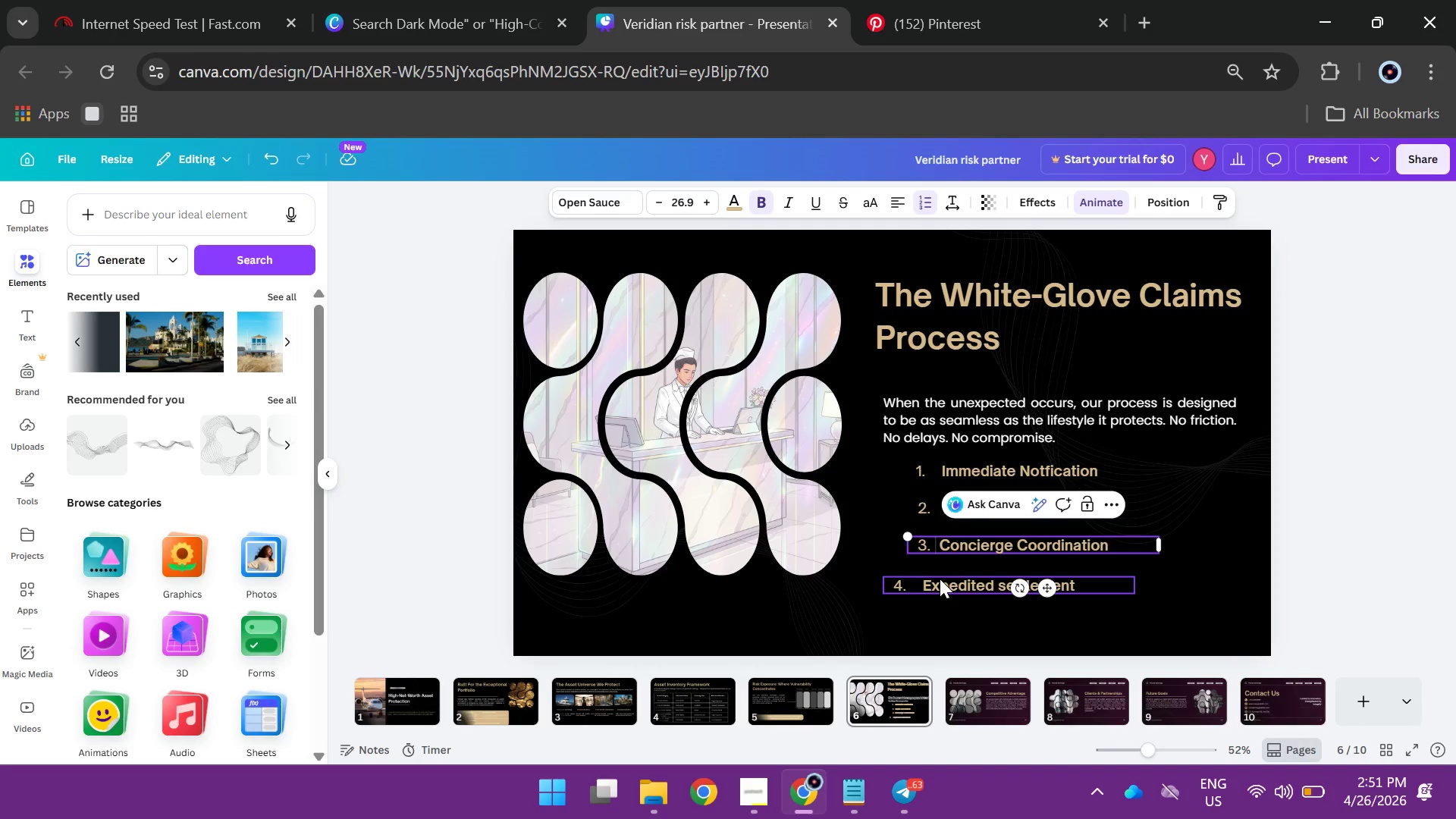 
key(Space)
 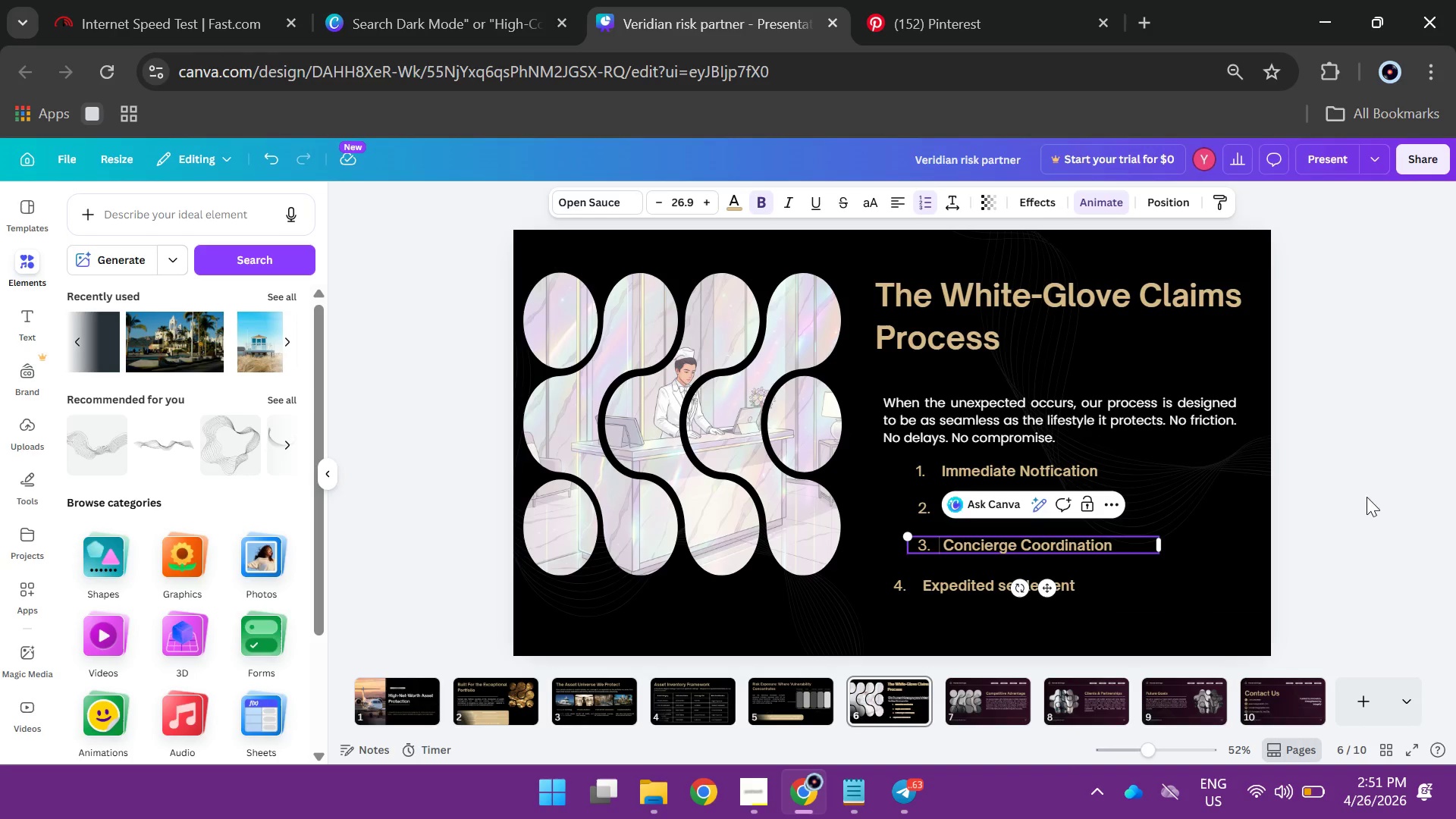 
left_click([1388, 503])
 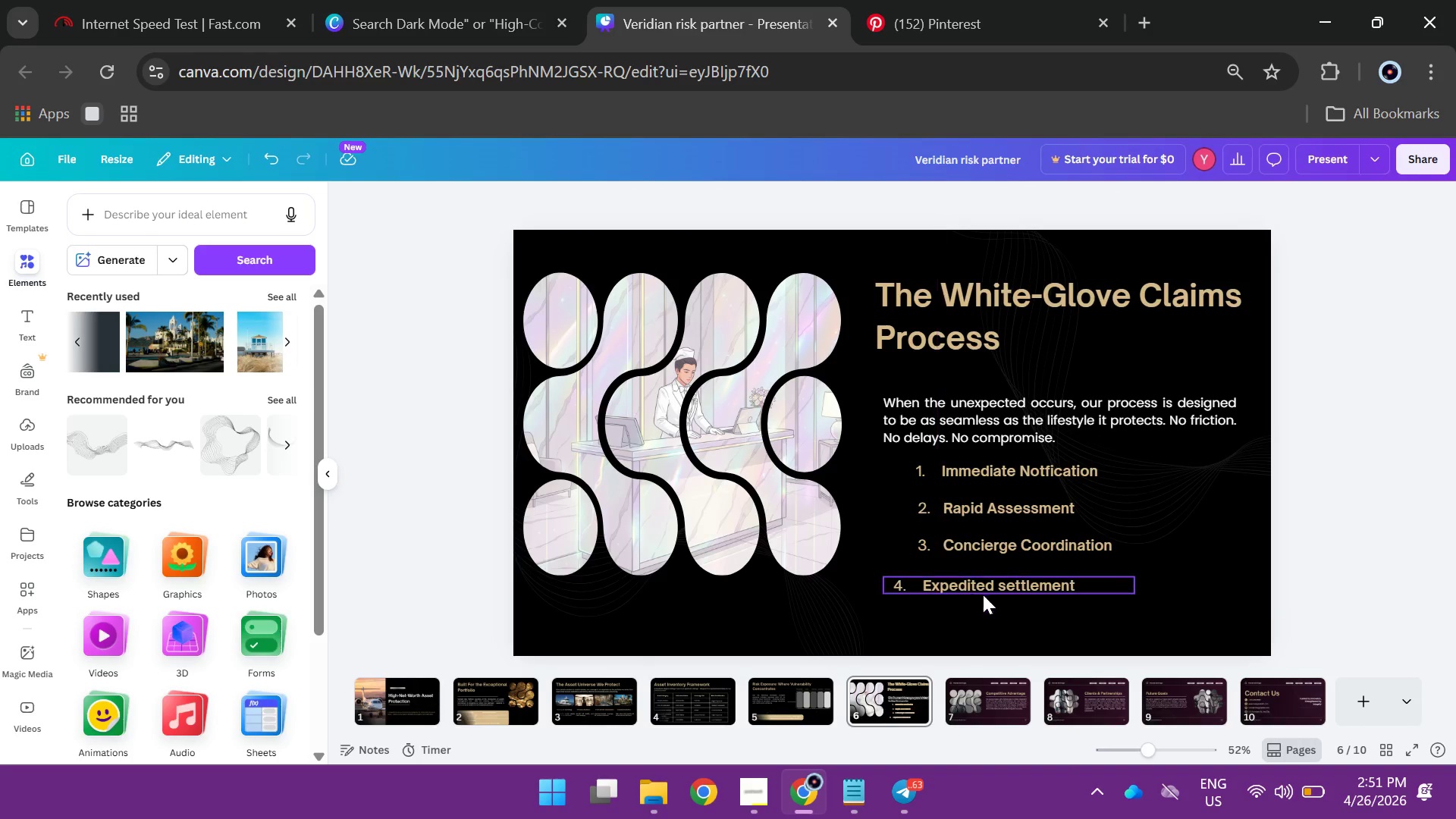 
left_click_drag(start_coordinate=[998, 591], to_coordinate=[1025, 588])
 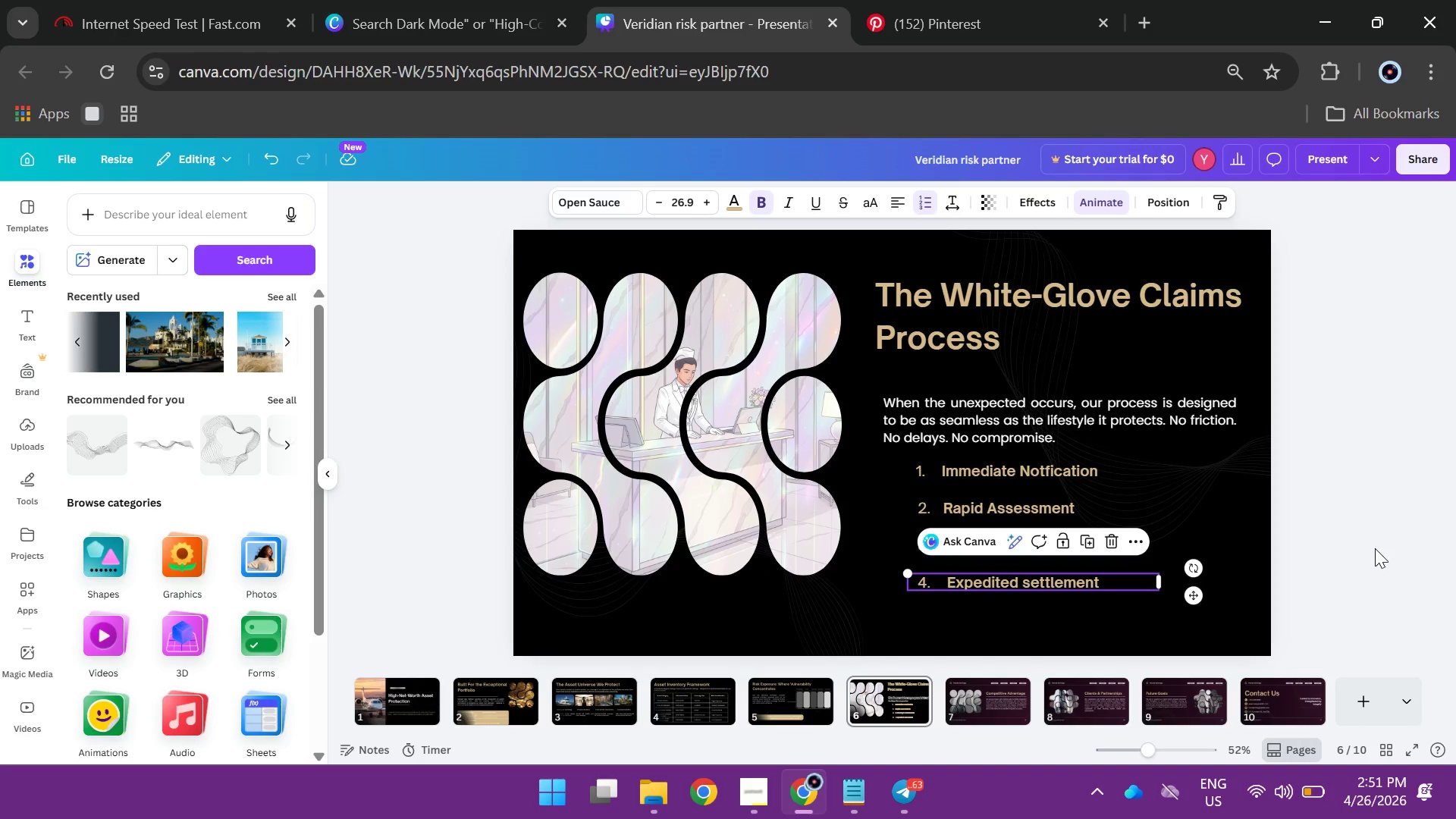 
left_click([1375, 548])
 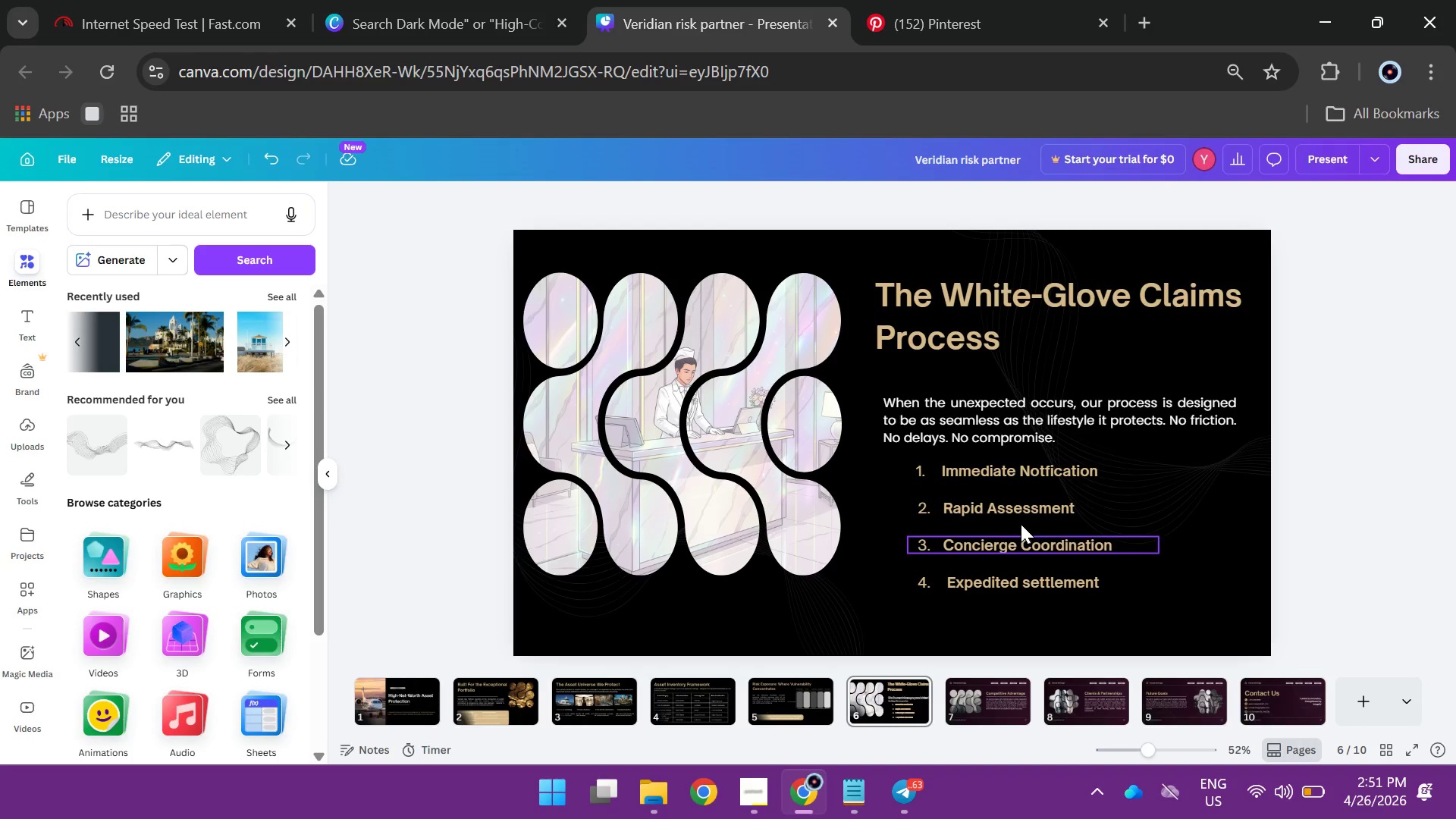 
left_click([789, 492])
 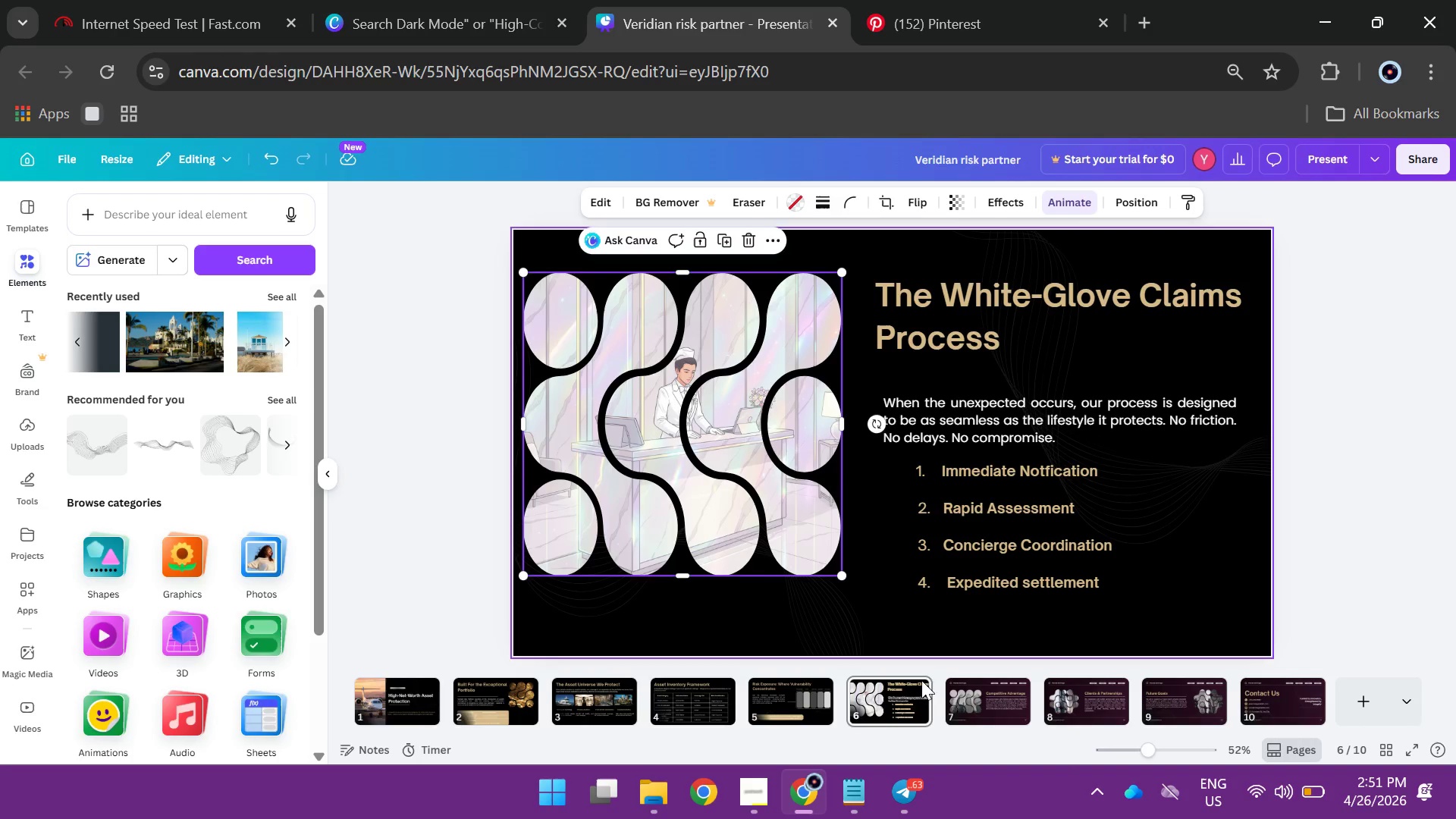 
mouse_move([954, 708])
 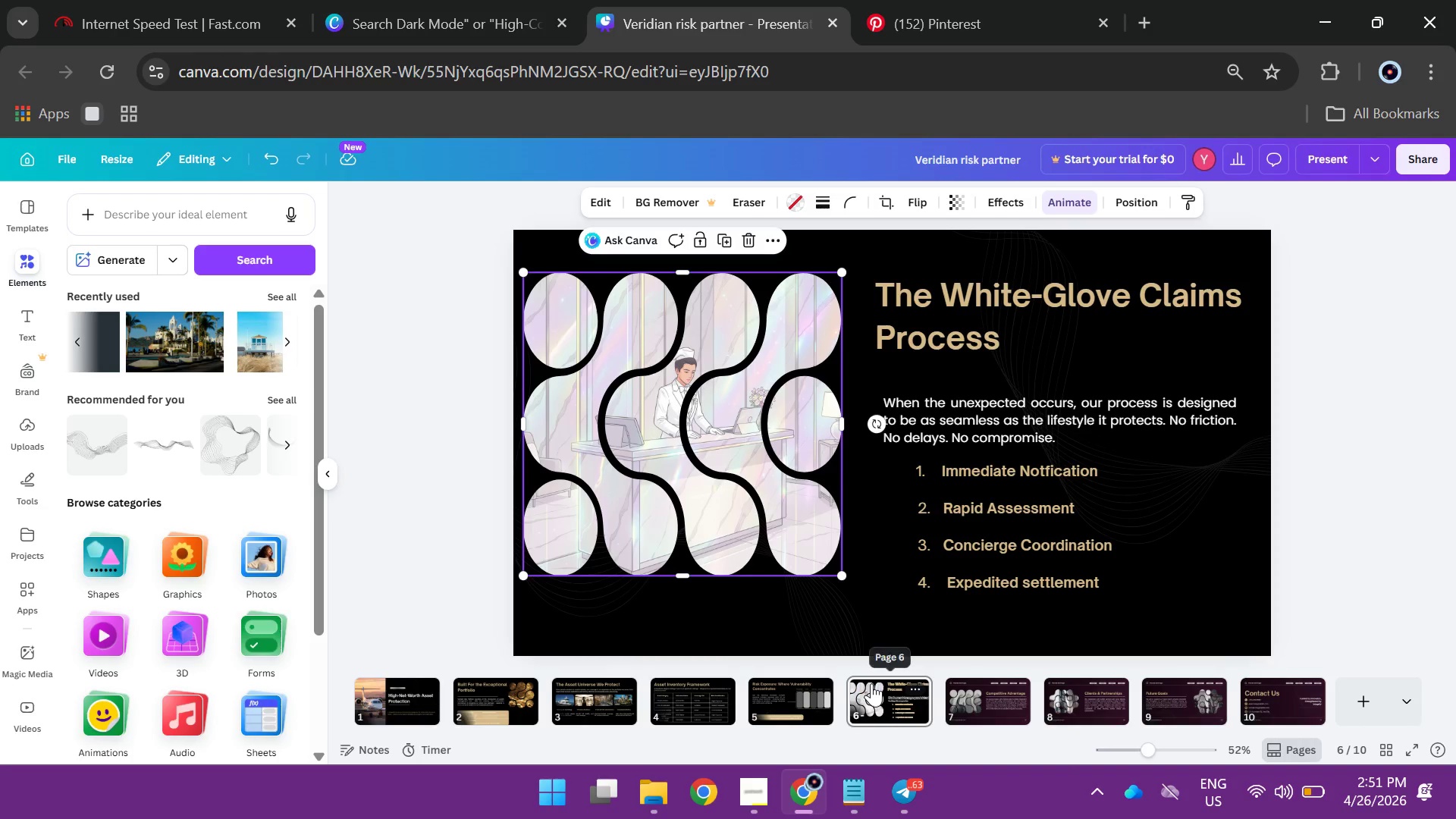 
left_click([871, 683])
 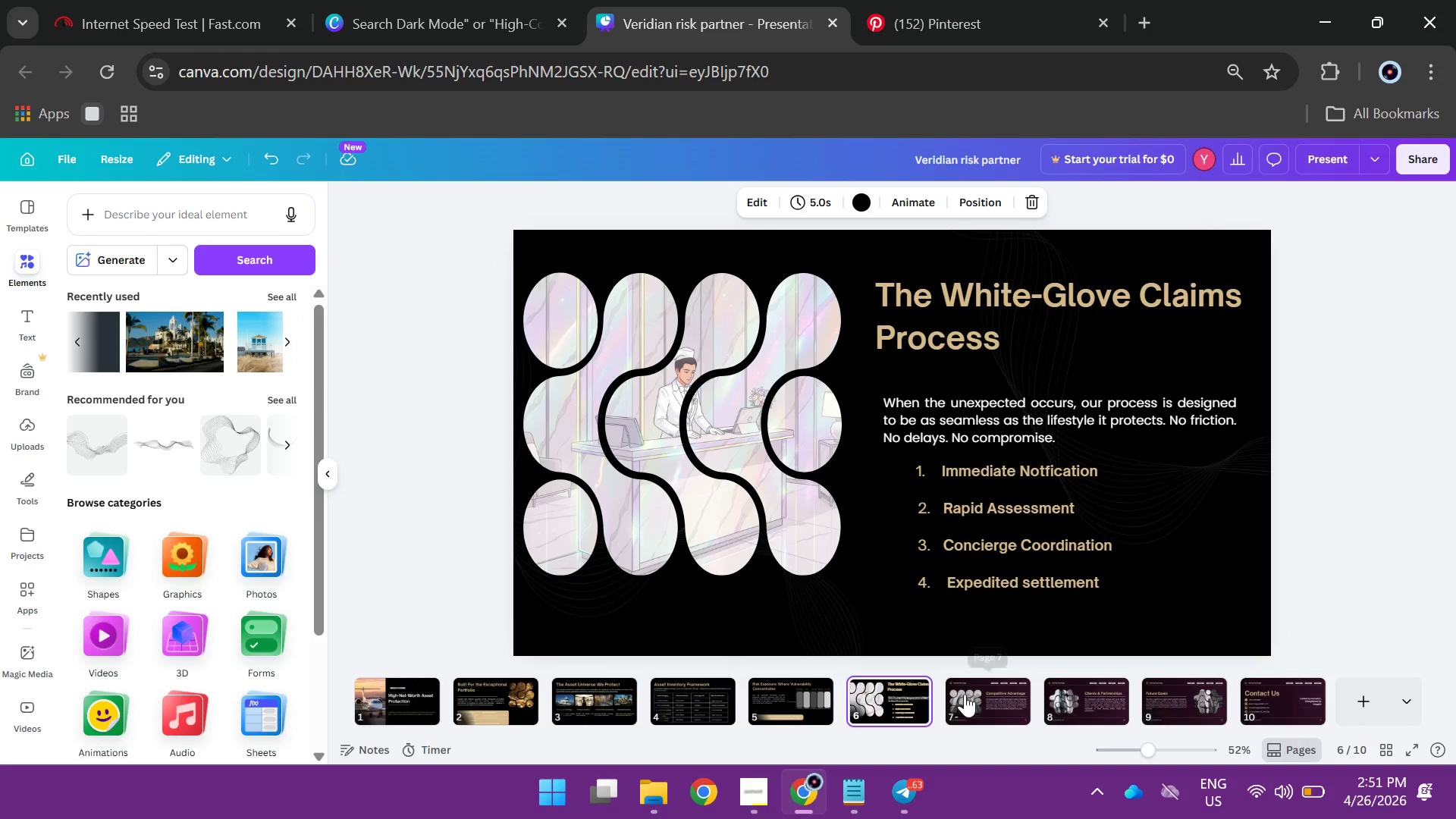 
left_click([968, 694])
 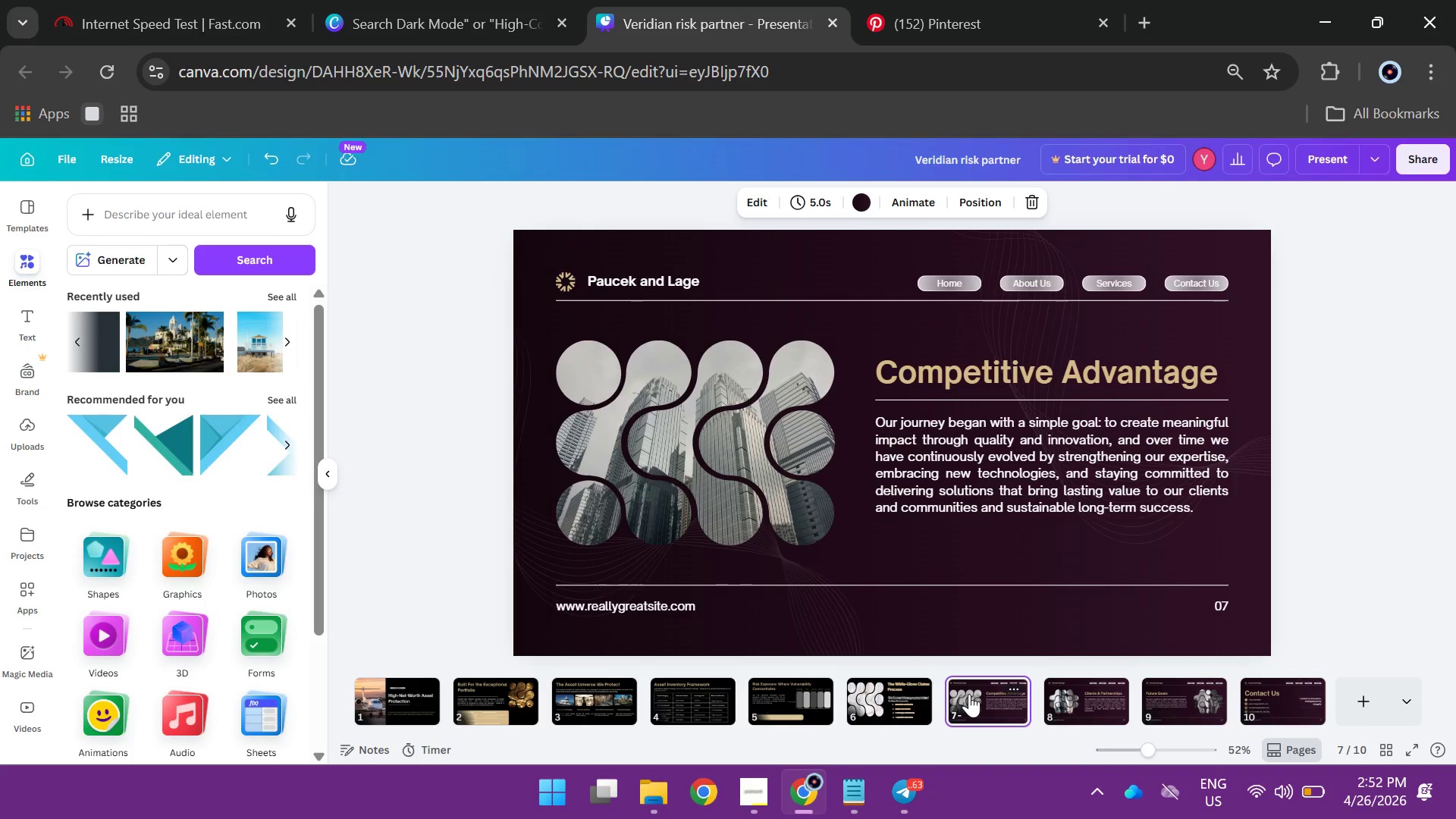 
wait(12.53)
 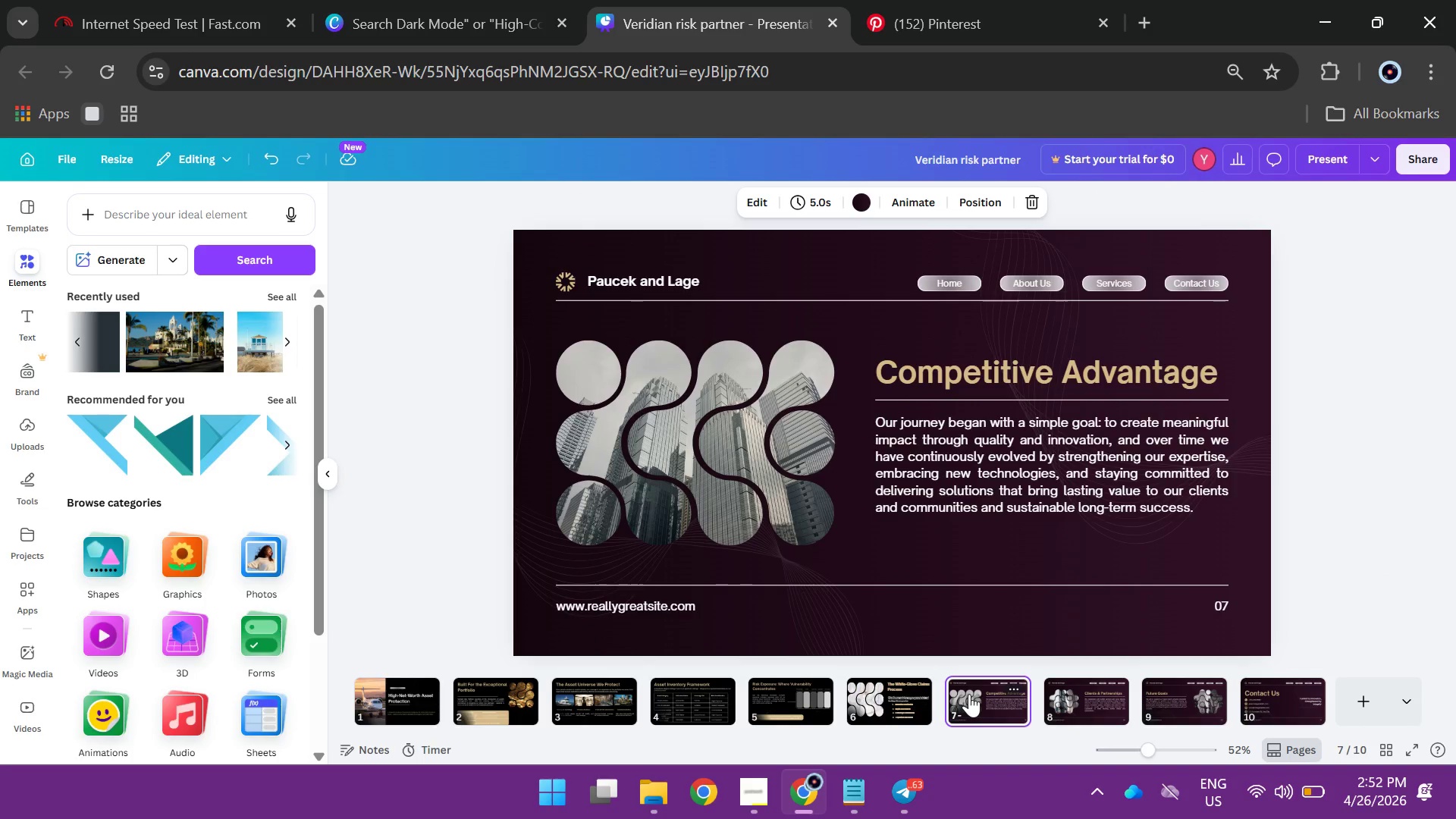 
double_click([996, 387])
 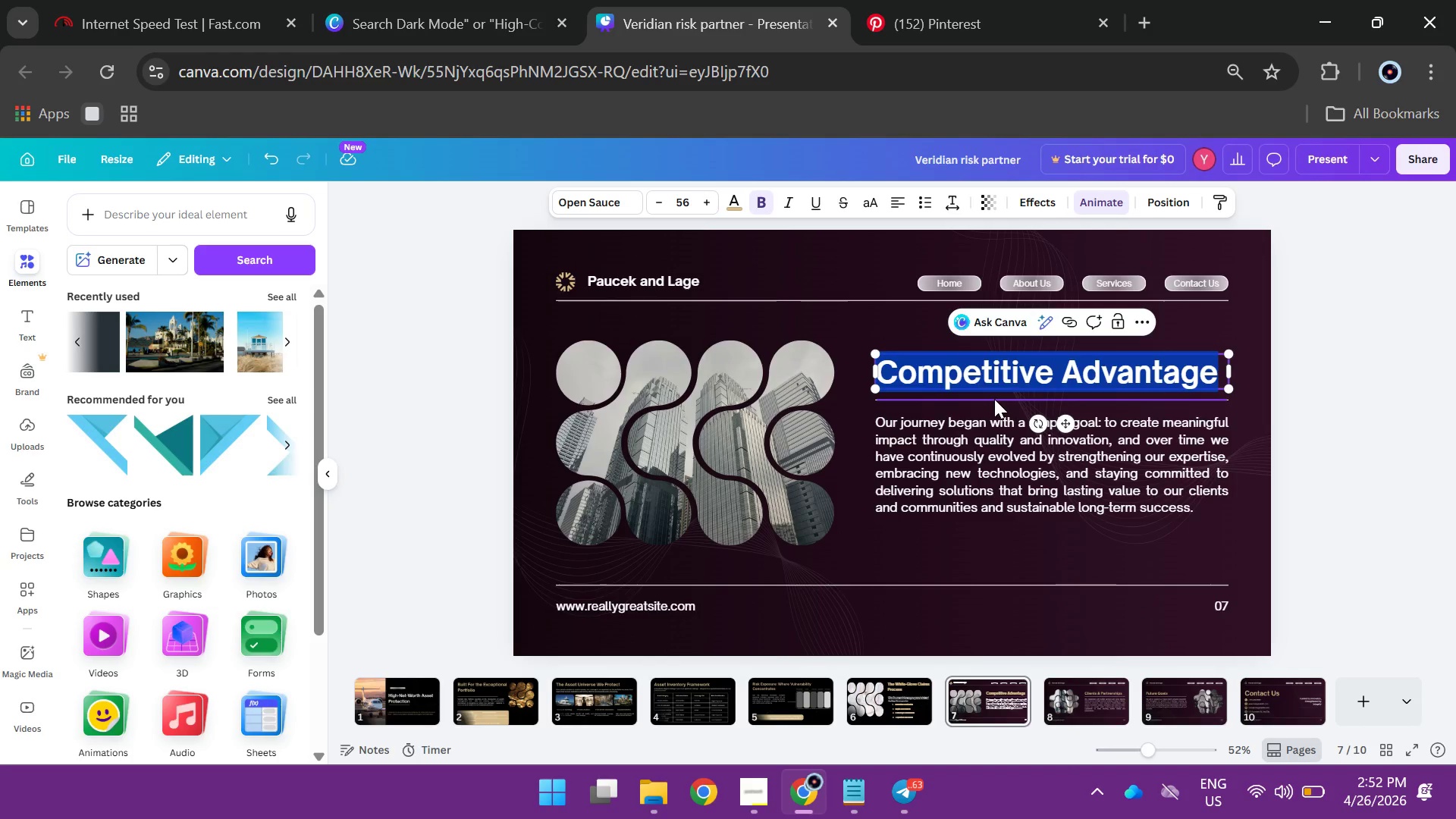 
left_click([584, 484])
 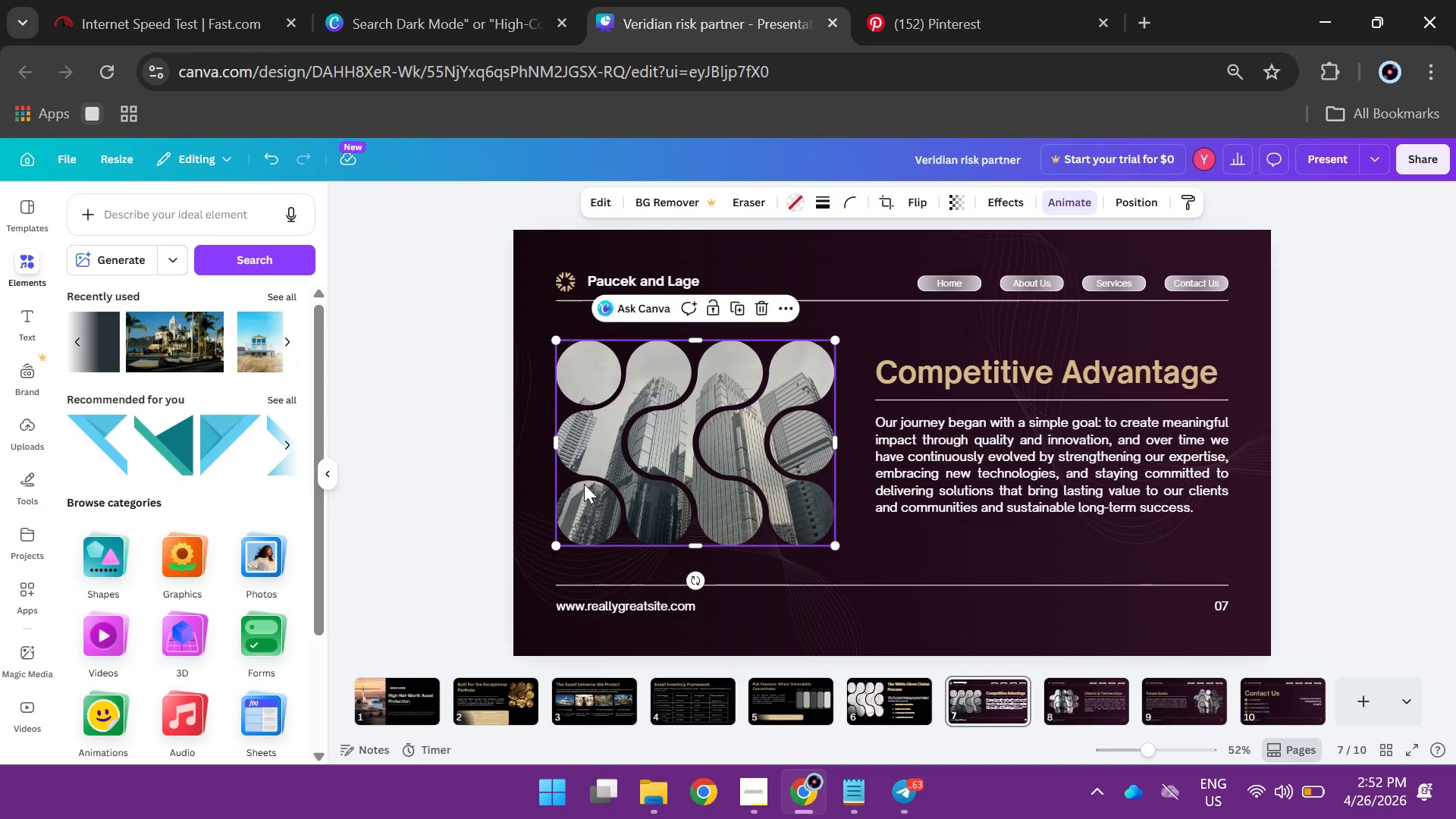 
key(Backspace)
 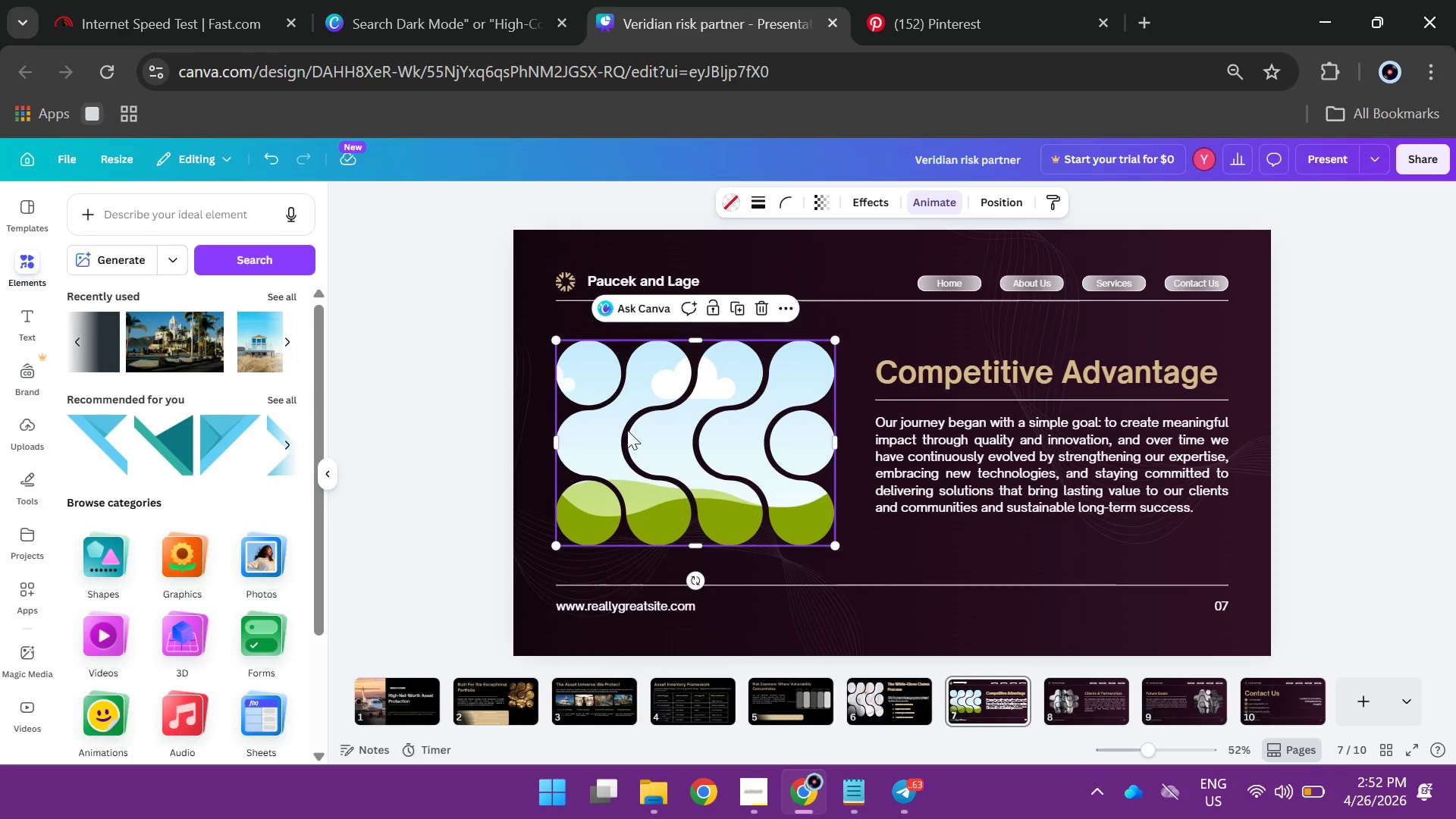 
left_click([629, 445])
 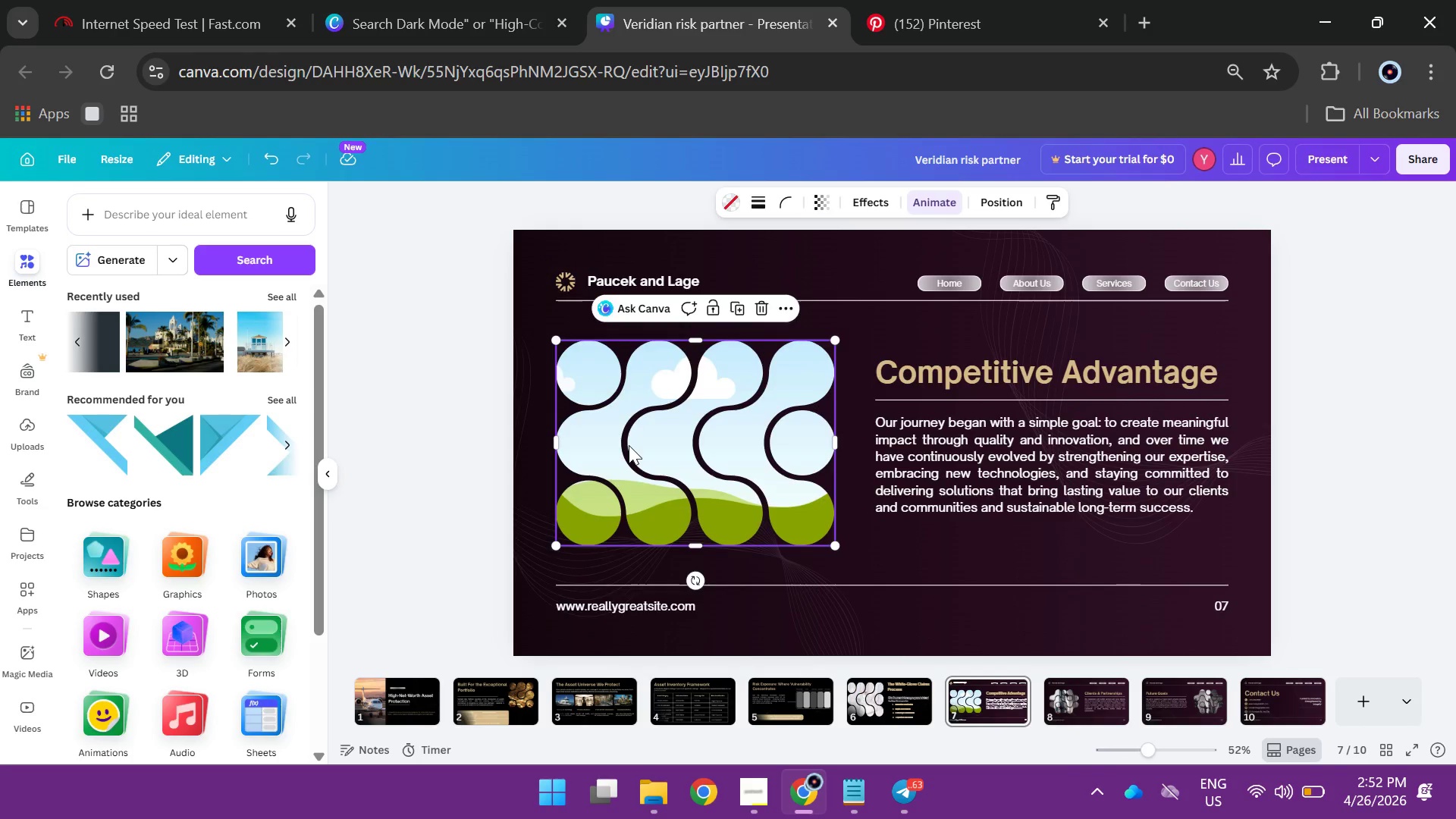 
key(Backspace)
 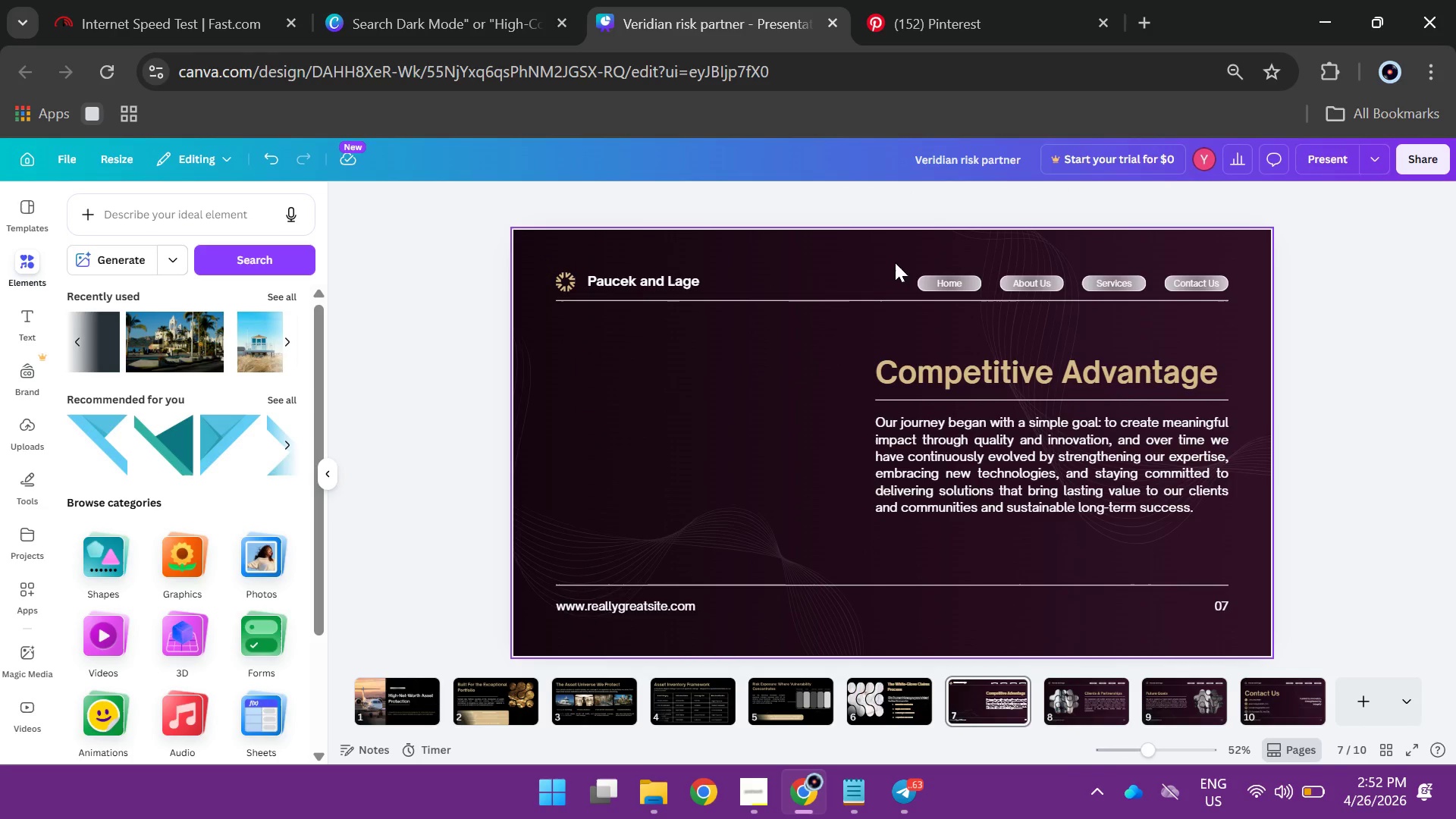 
left_click([888, 262])
 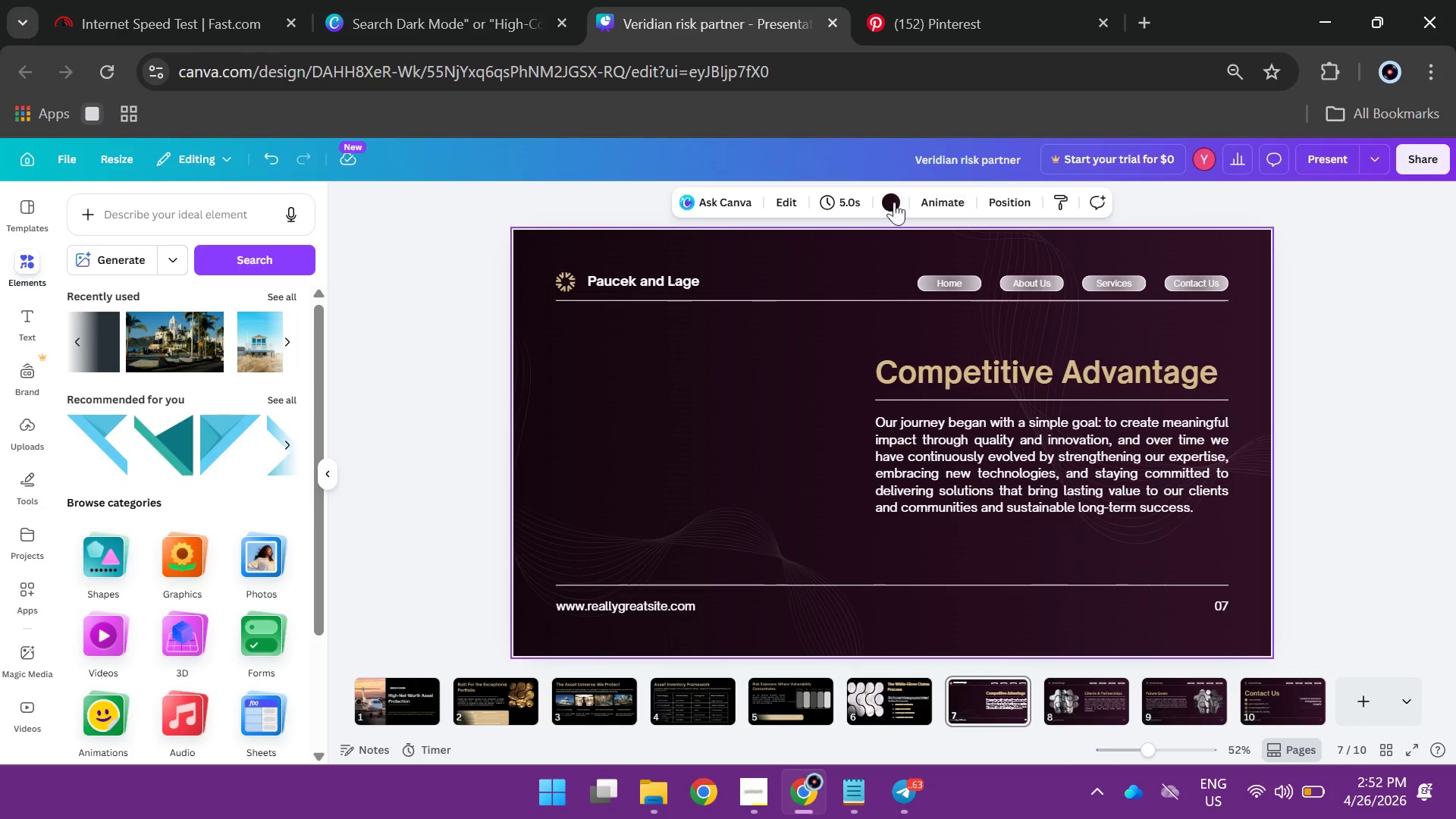 
left_click([890, 205])
 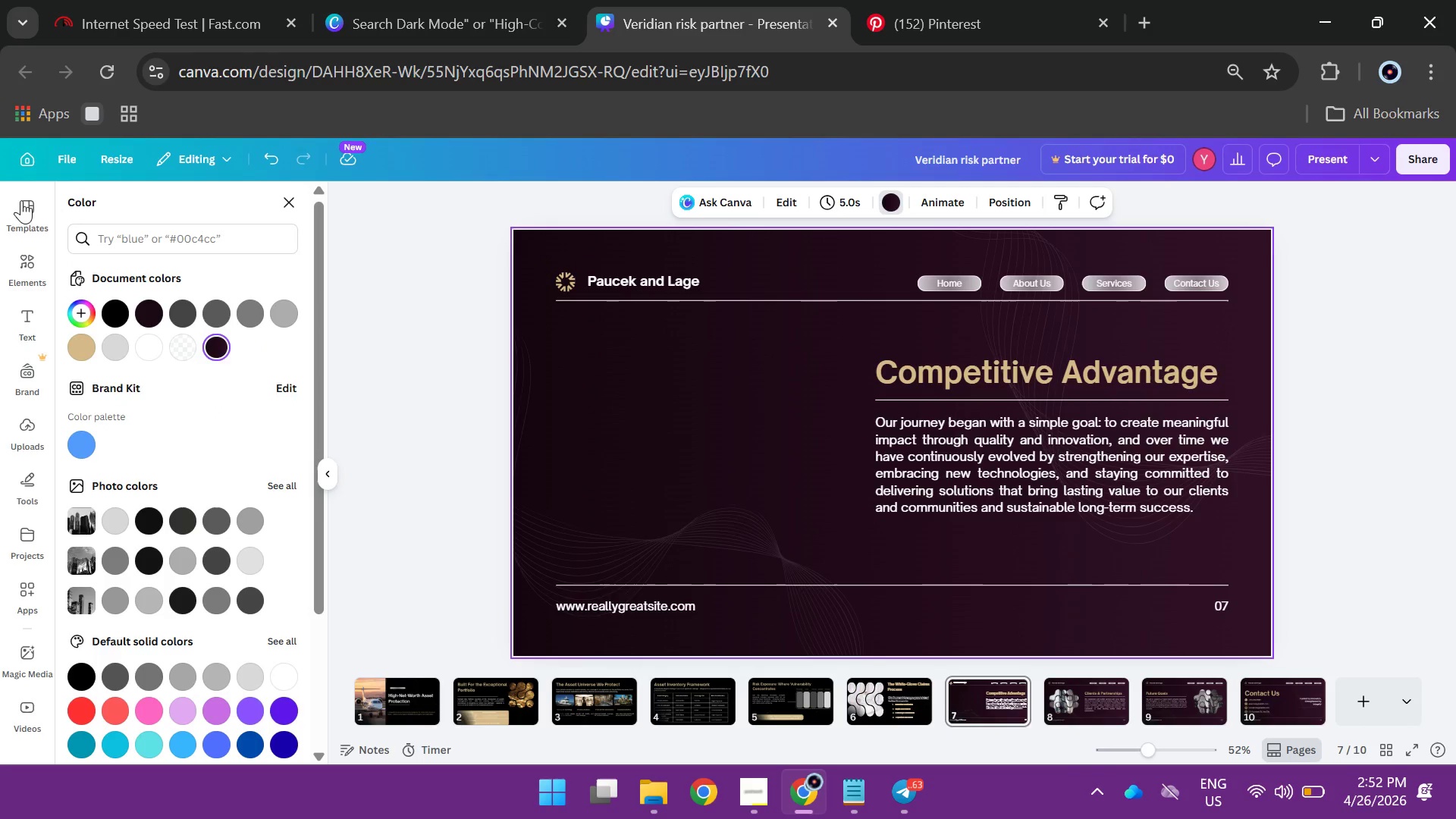 
left_click([118, 304])
 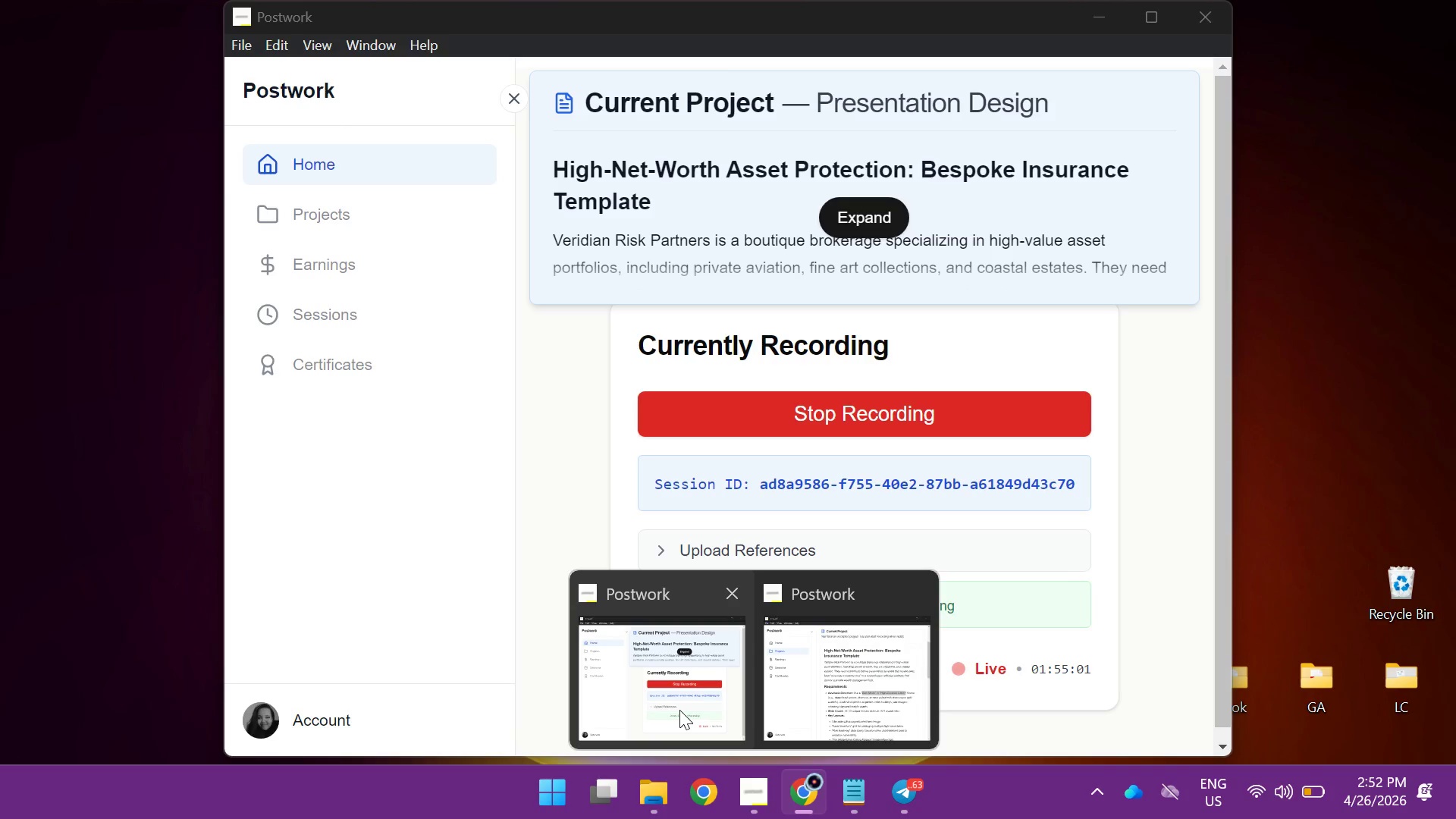 
left_click([679, 710])